 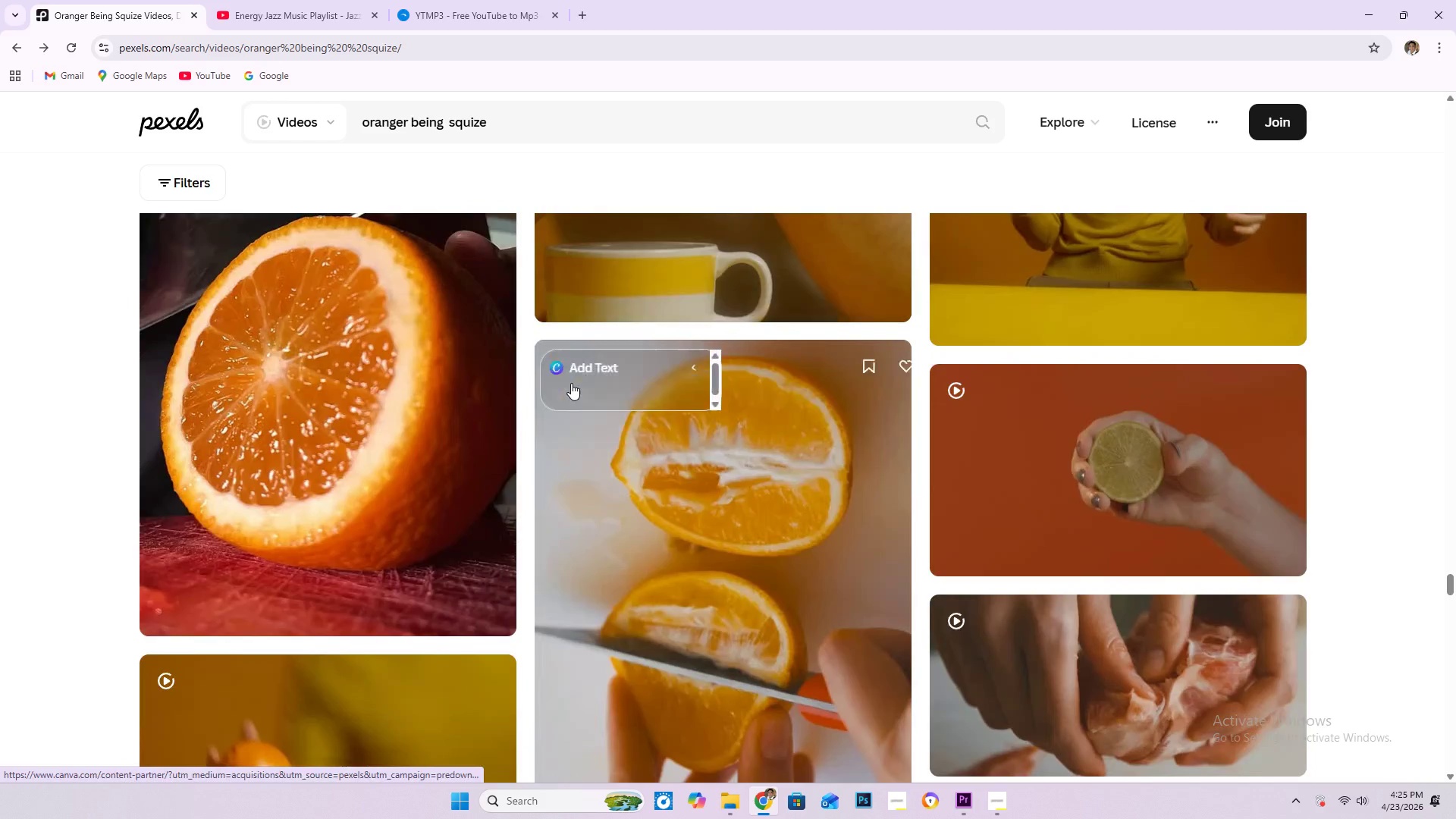 
scroll: coordinate [783, 346], scroll_direction: down, amount: 35.0
 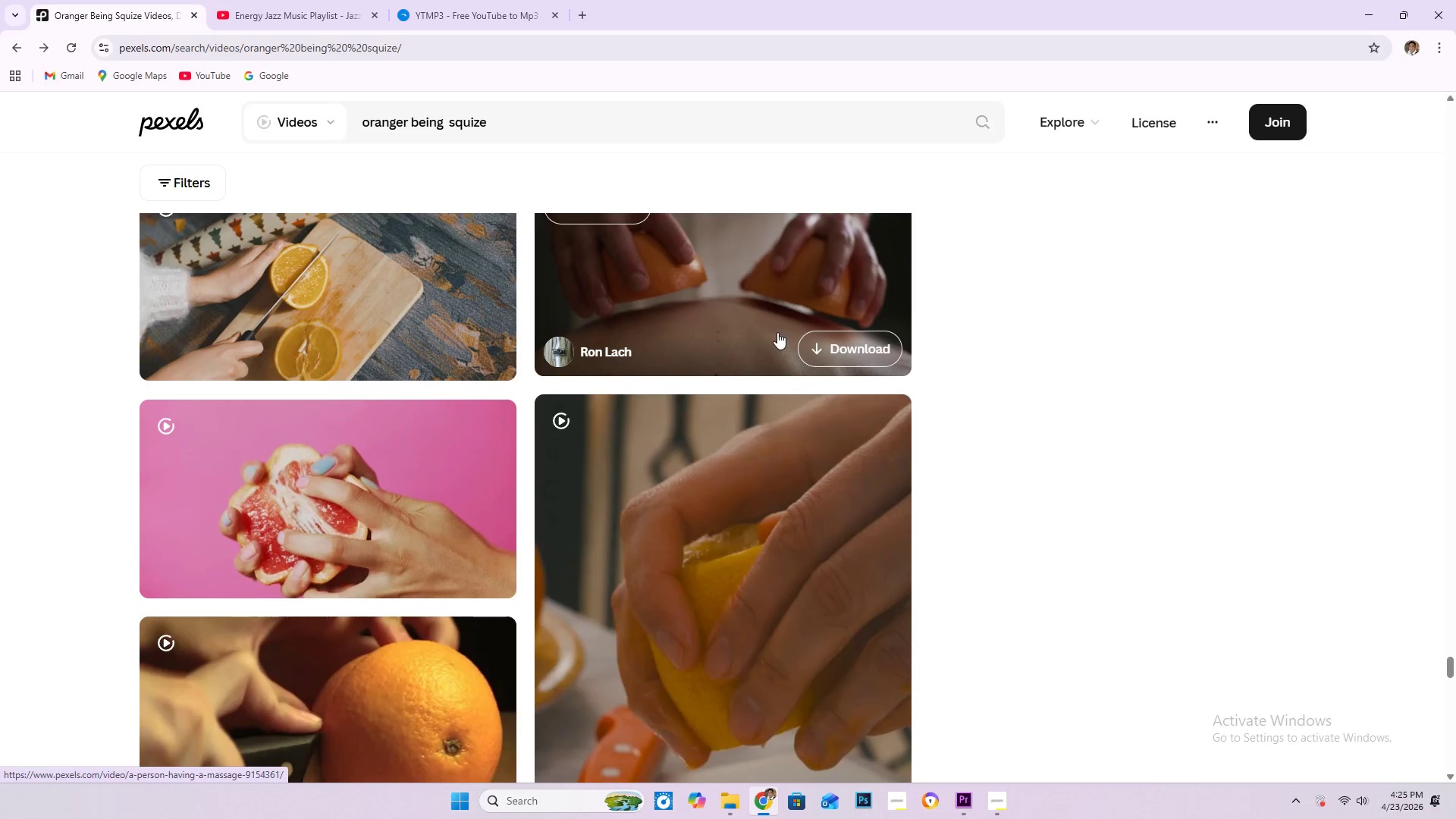 
scroll: coordinate [768, 328], scroll_direction: up, amount: 1.0
 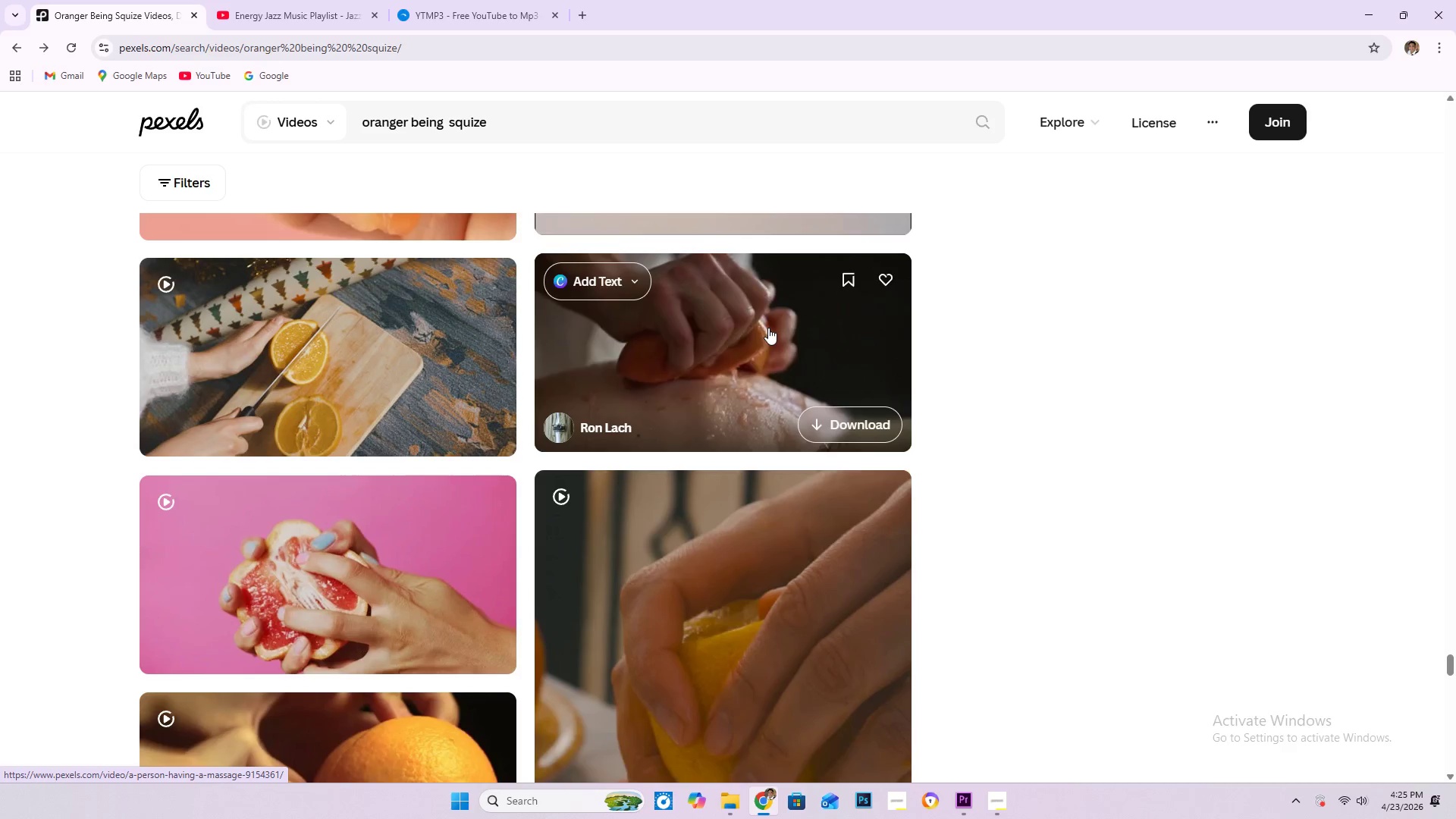 
wait(28.15)
 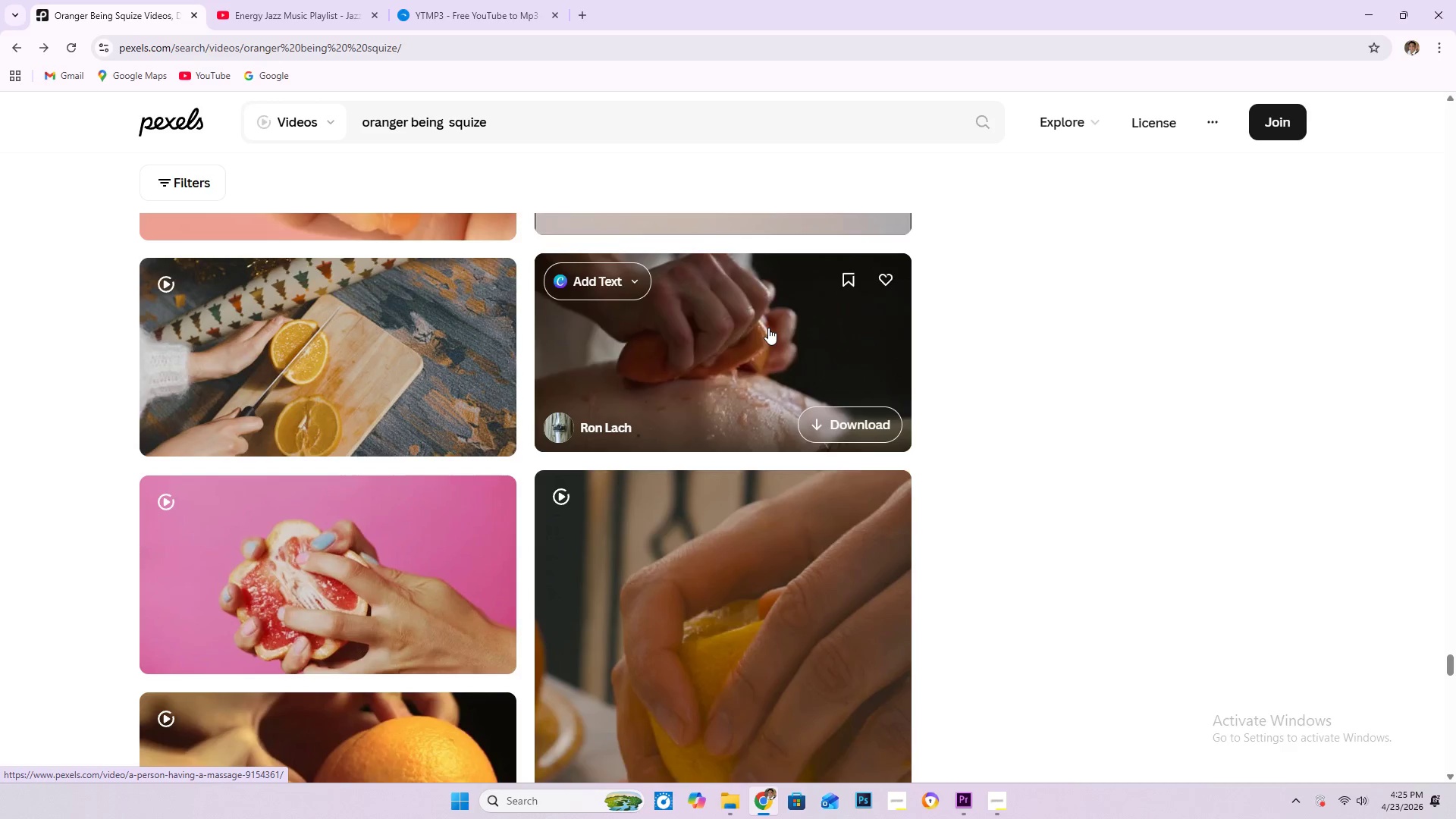 
scroll: coordinate [675, 359], scroll_direction: down, amount: 5.0
 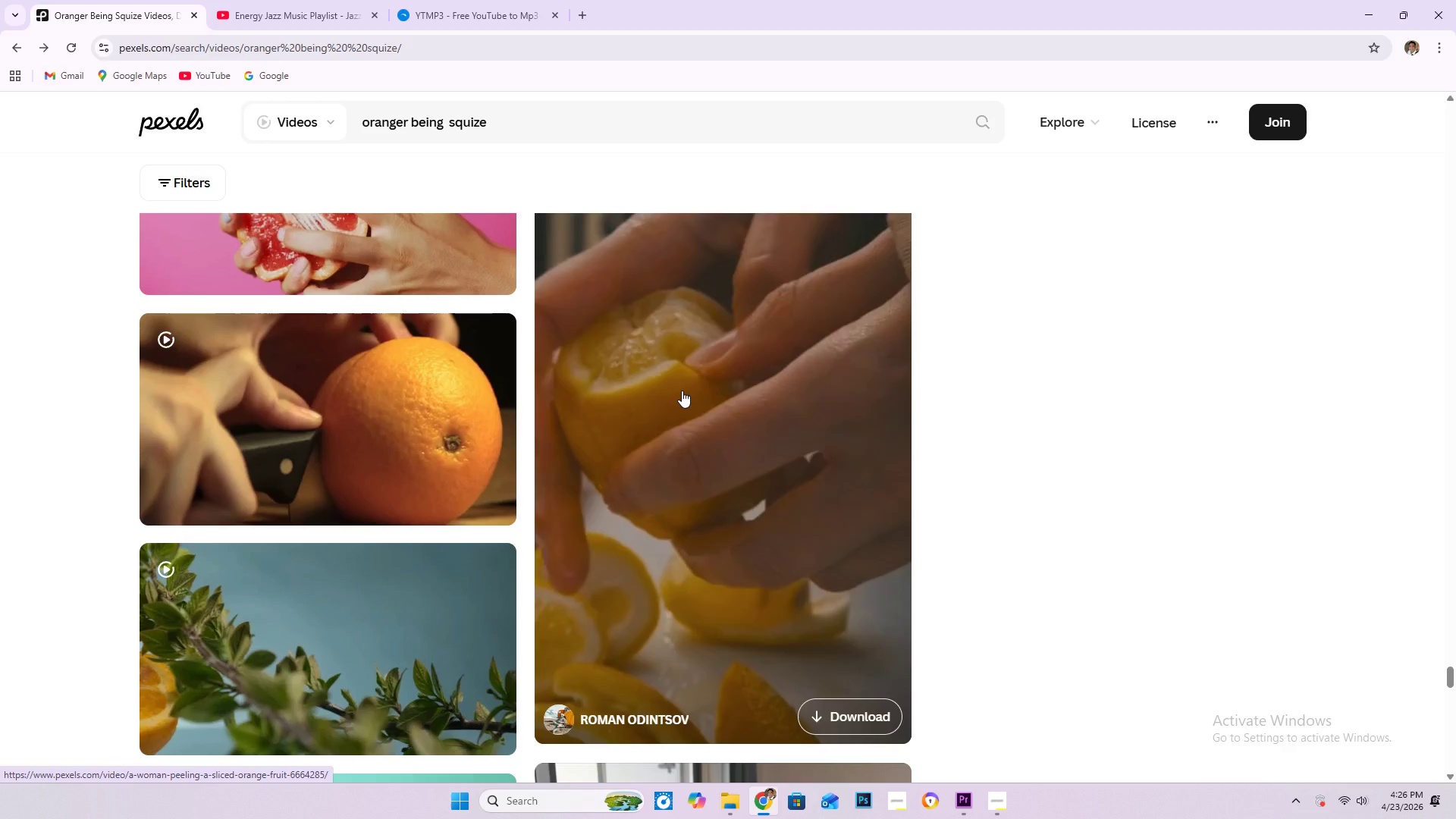 
wait(62.42)
 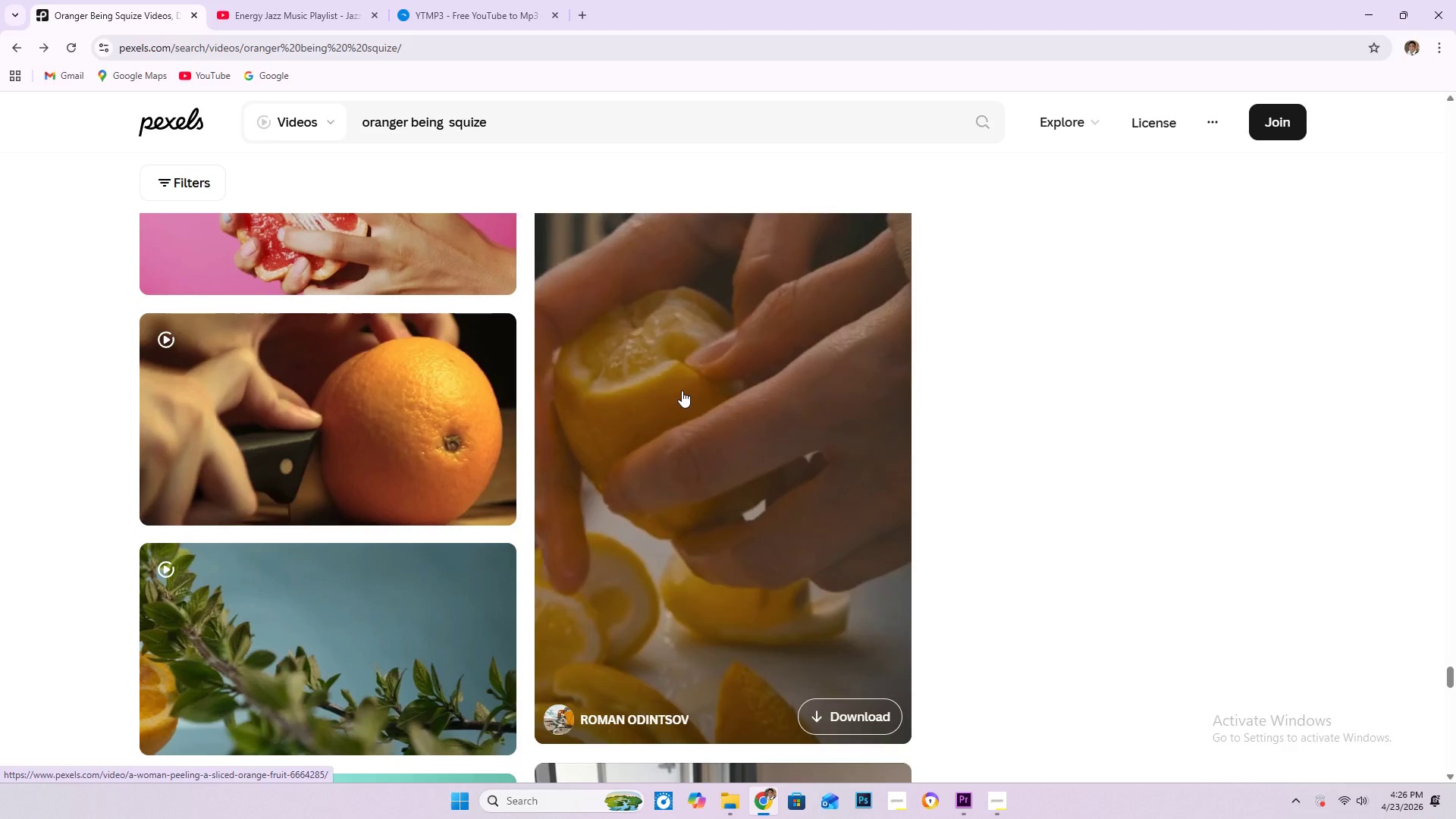 
scroll: coordinate [342, 391], scroll_direction: down, amount: 7.0
 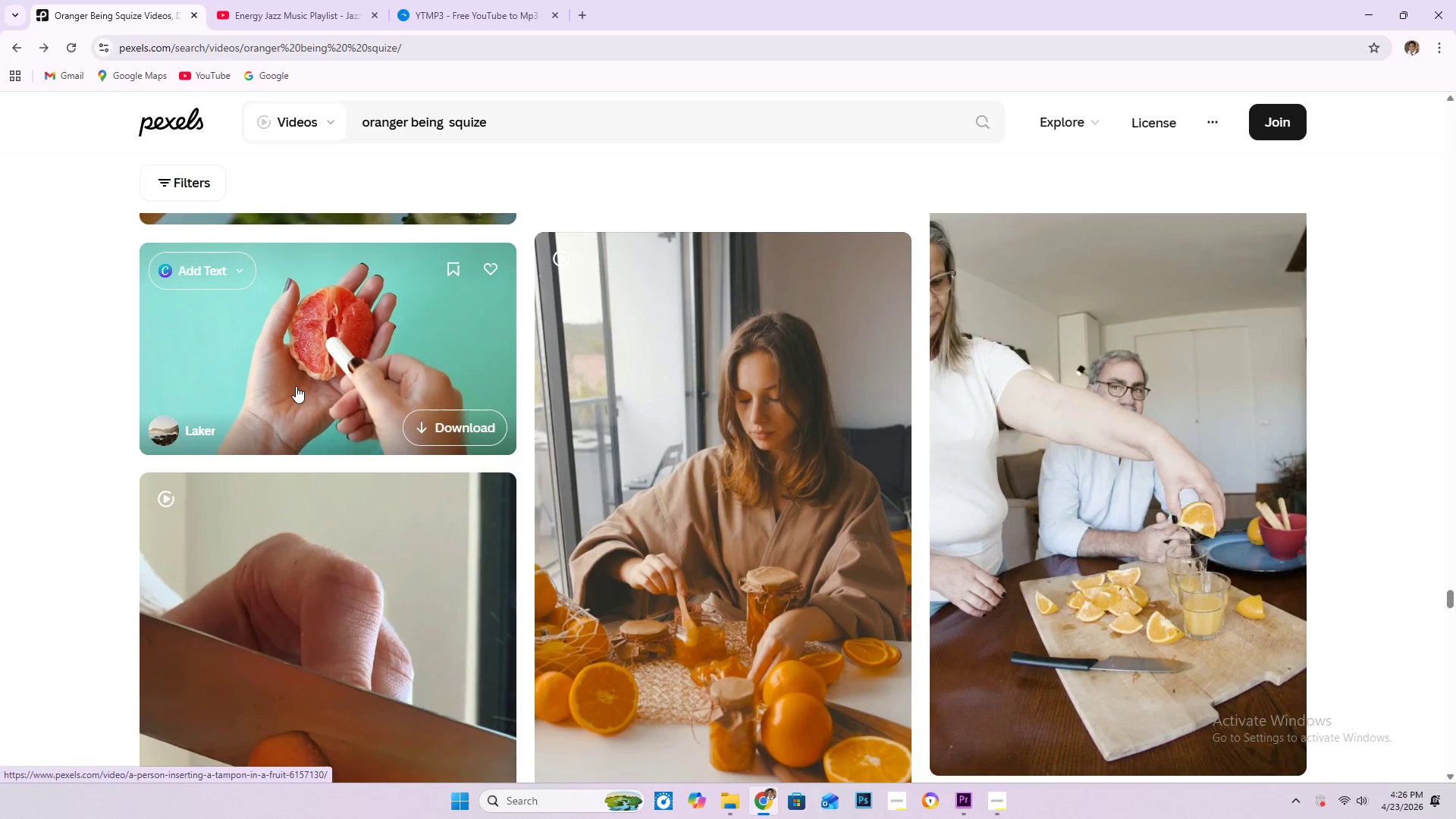 
wait(6.35)
 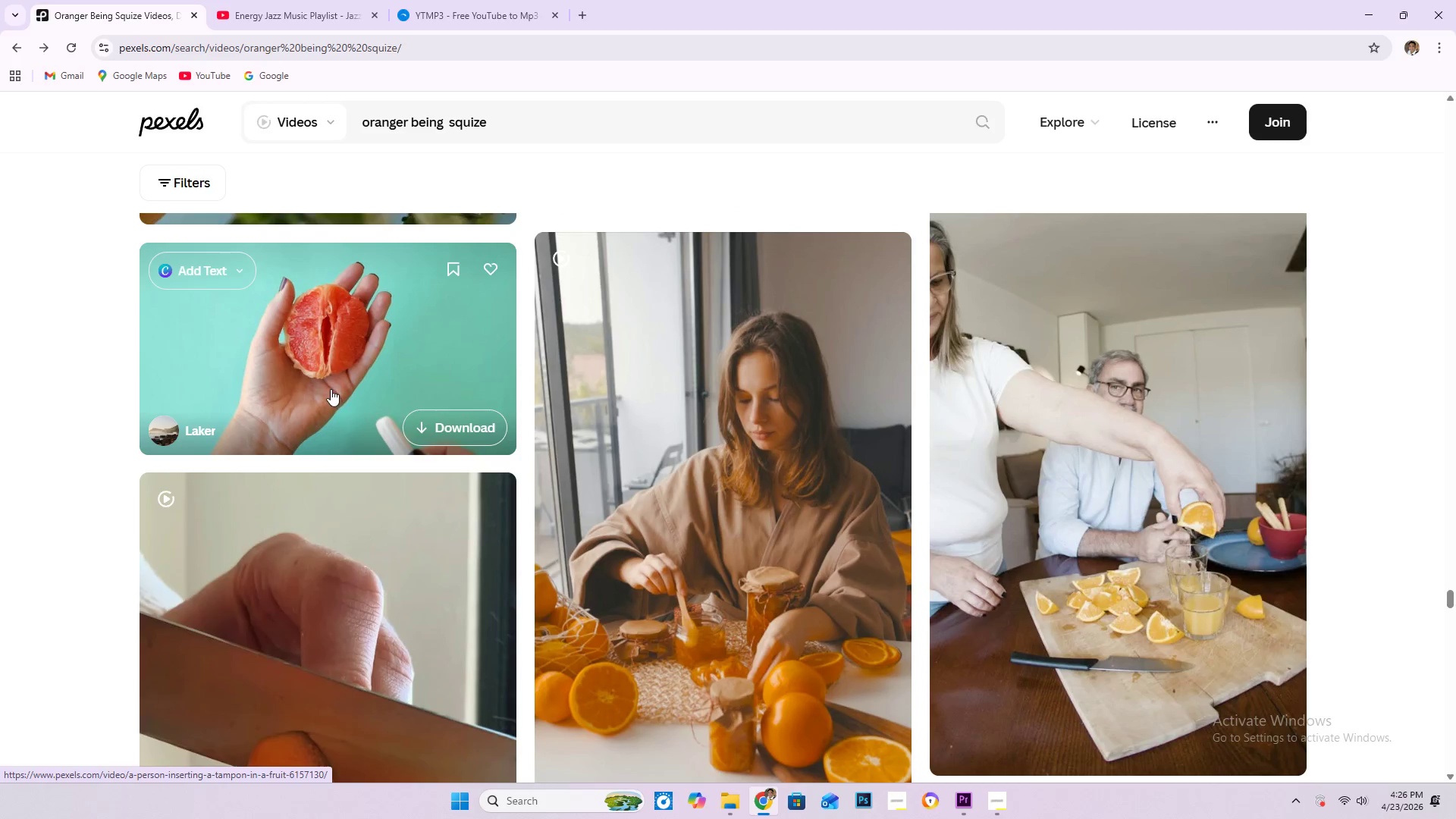 
scroll: coordinate [504, 415], scroll_direction: down, amount: 3.0
 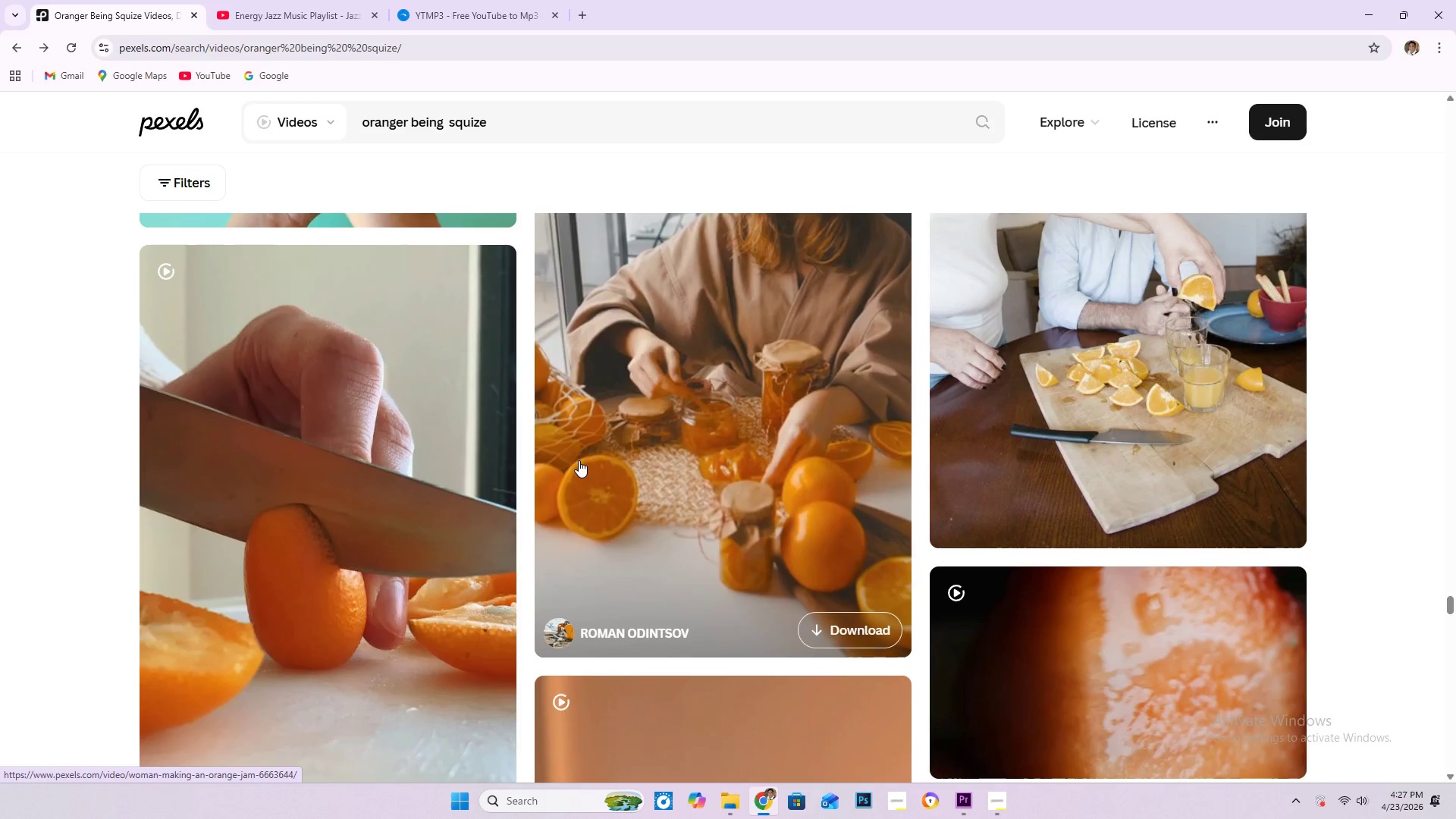 
wait(7.32)
 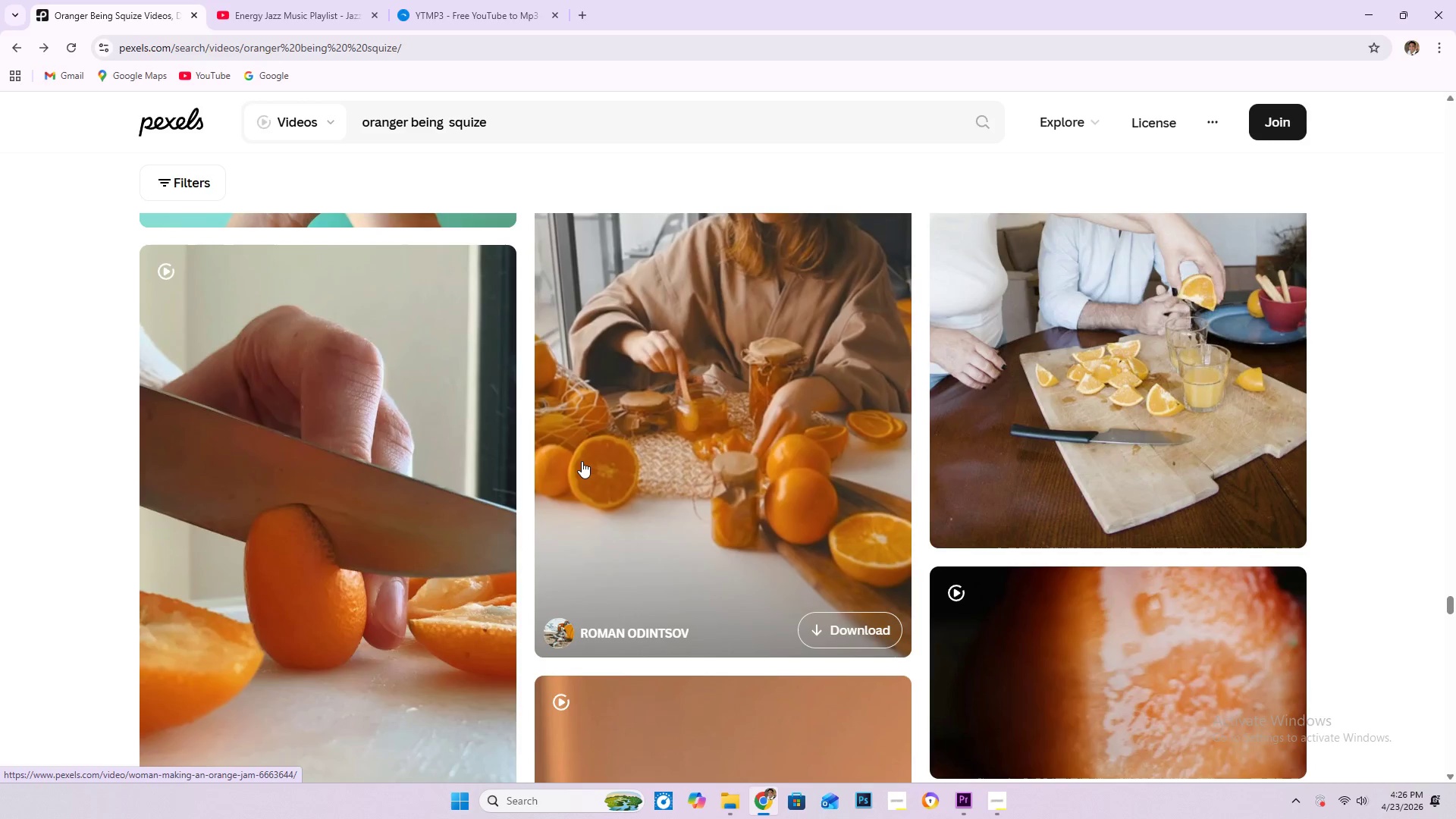 
scroll: coordinate [562, 466], scroll_direction: down, amount: 7.0
 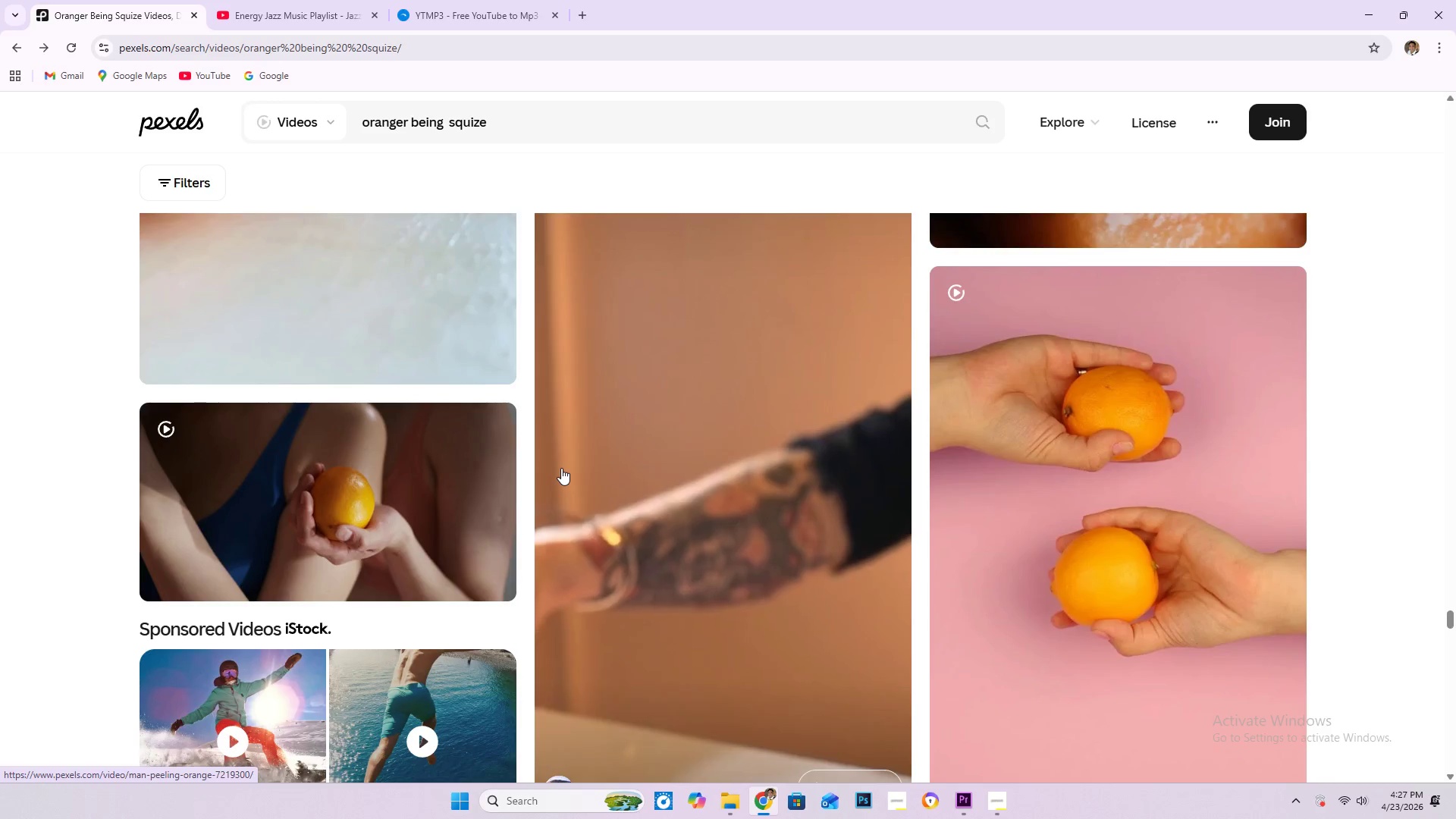 
wait(38.76)
 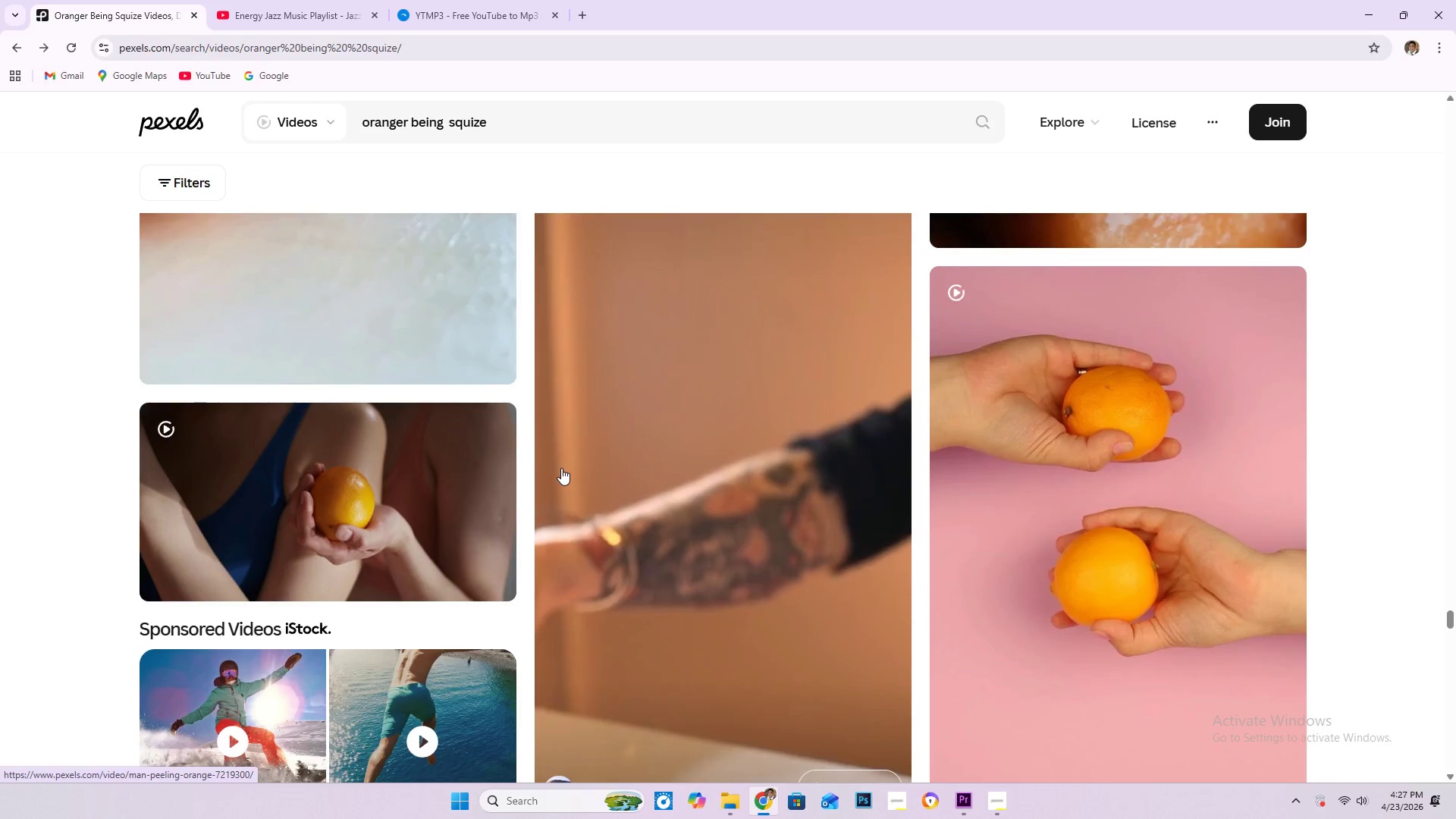 
scroll: coordinate [604, 323], scroll_direction: down, amount: 6.0
 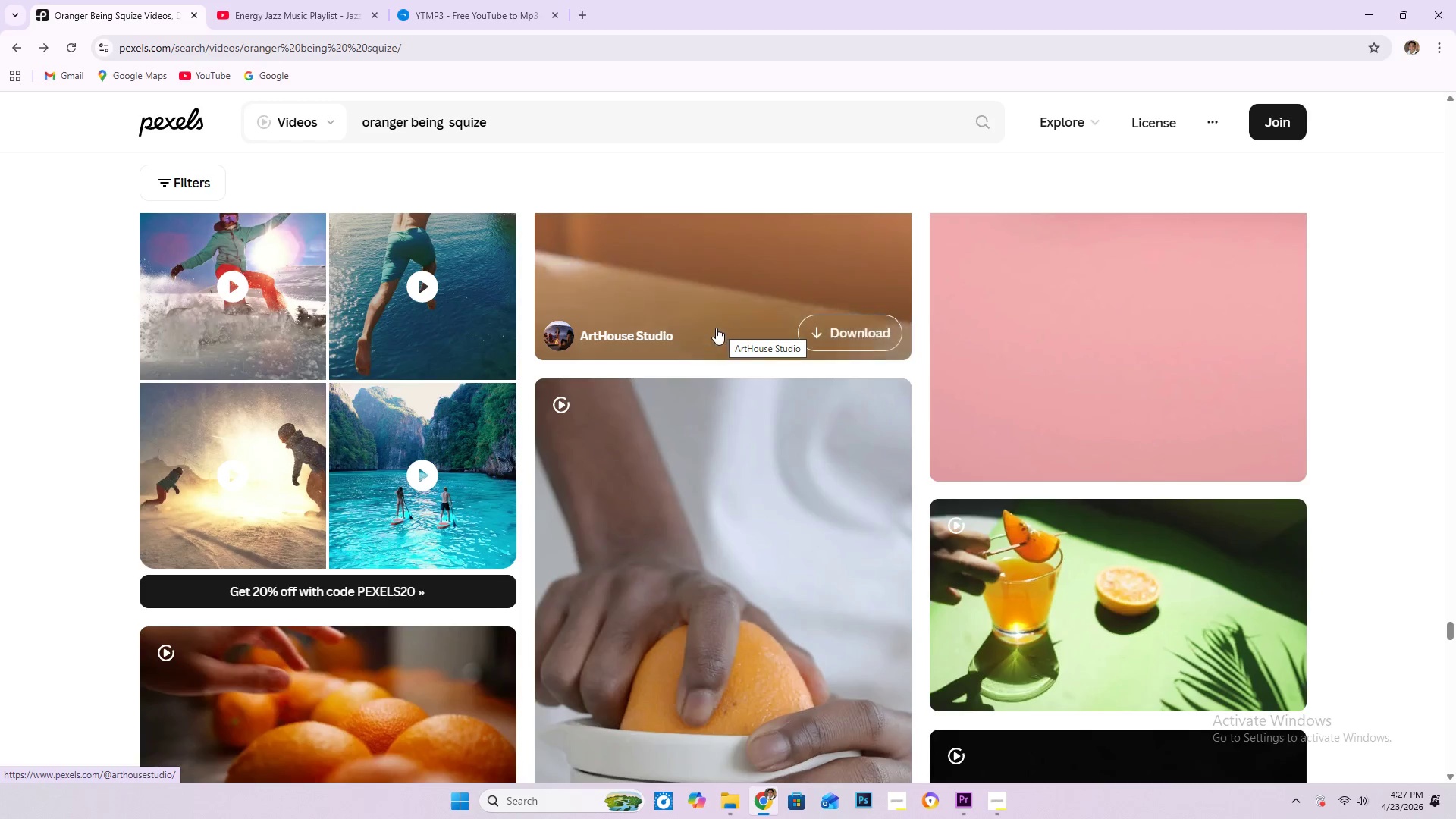 
wait(6.54)
 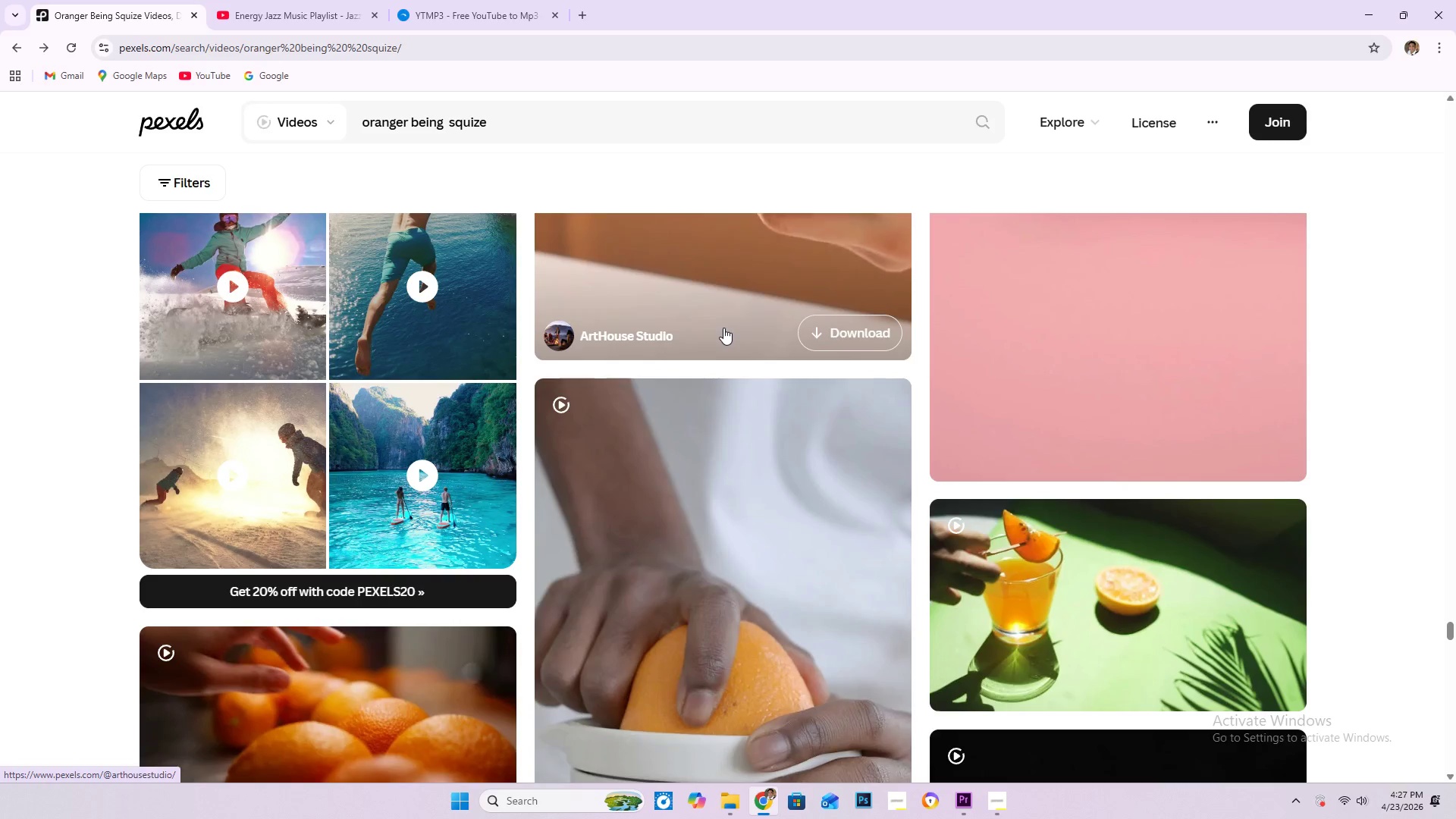 
scroll: coordinate [698, 325], scroll_direction: down, amount: 13.0
 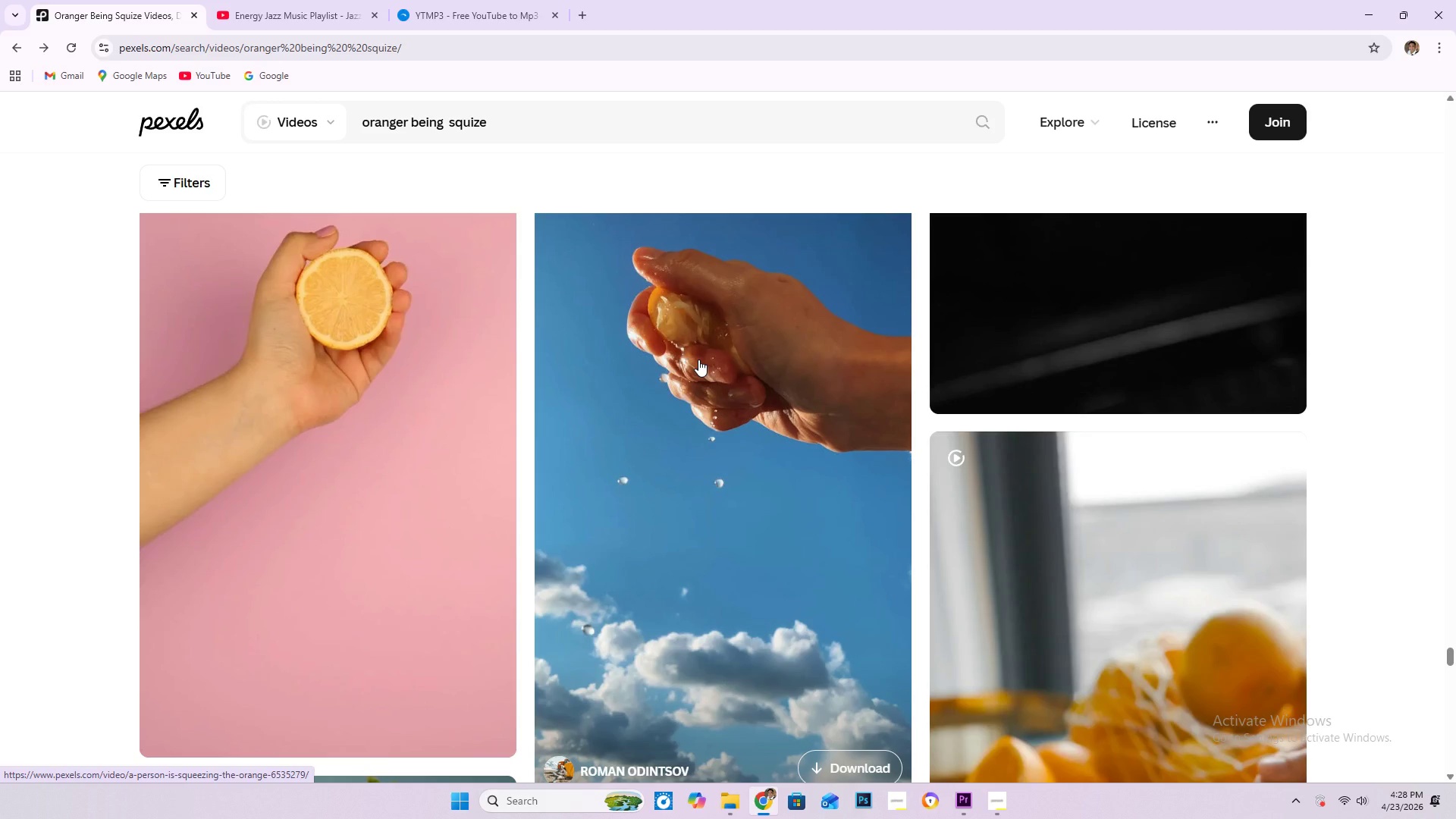 
wait(19.53)
 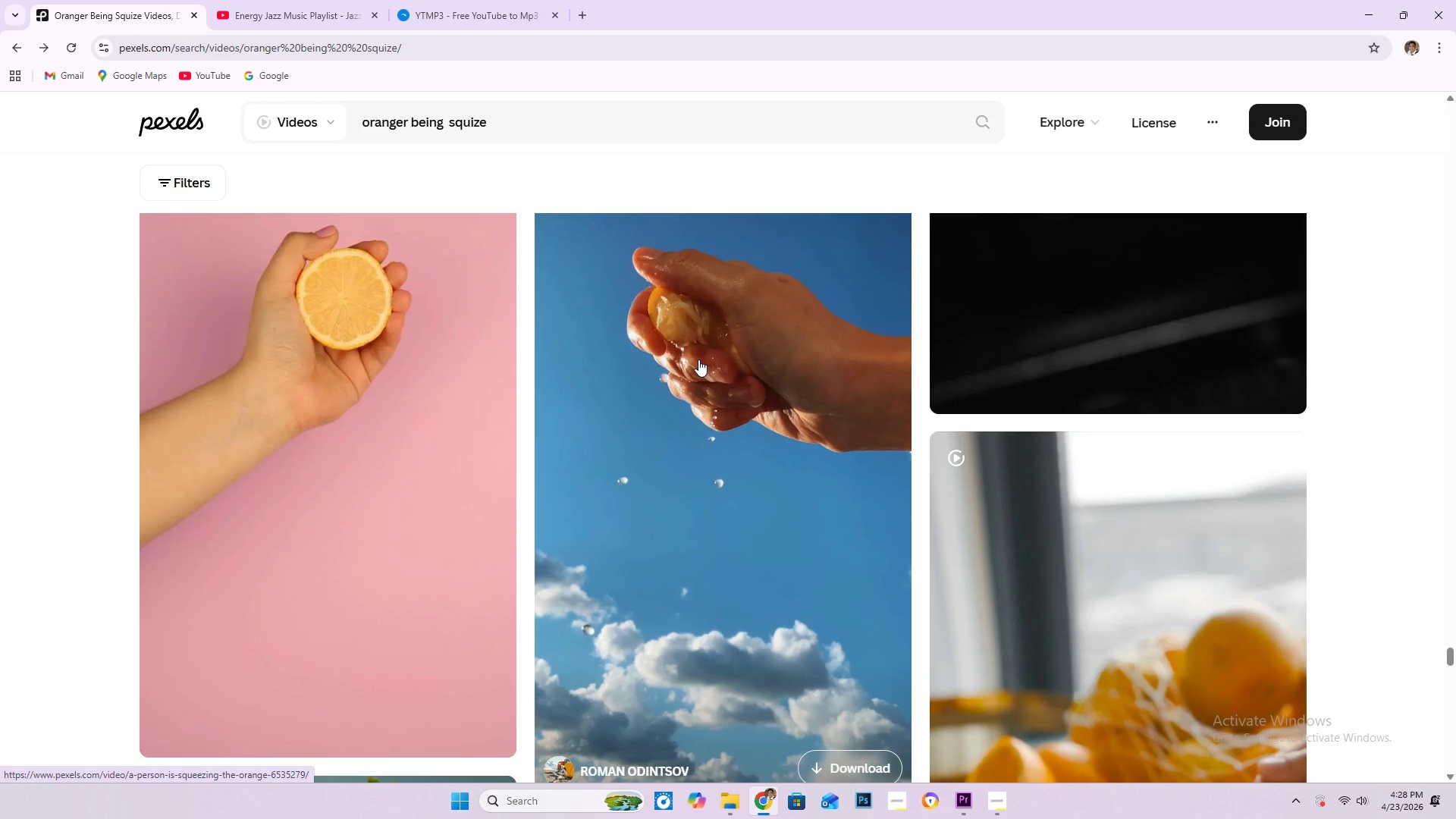 
scroll: coordinate [679, 358], scroll_direction: down, amount: 7.0
 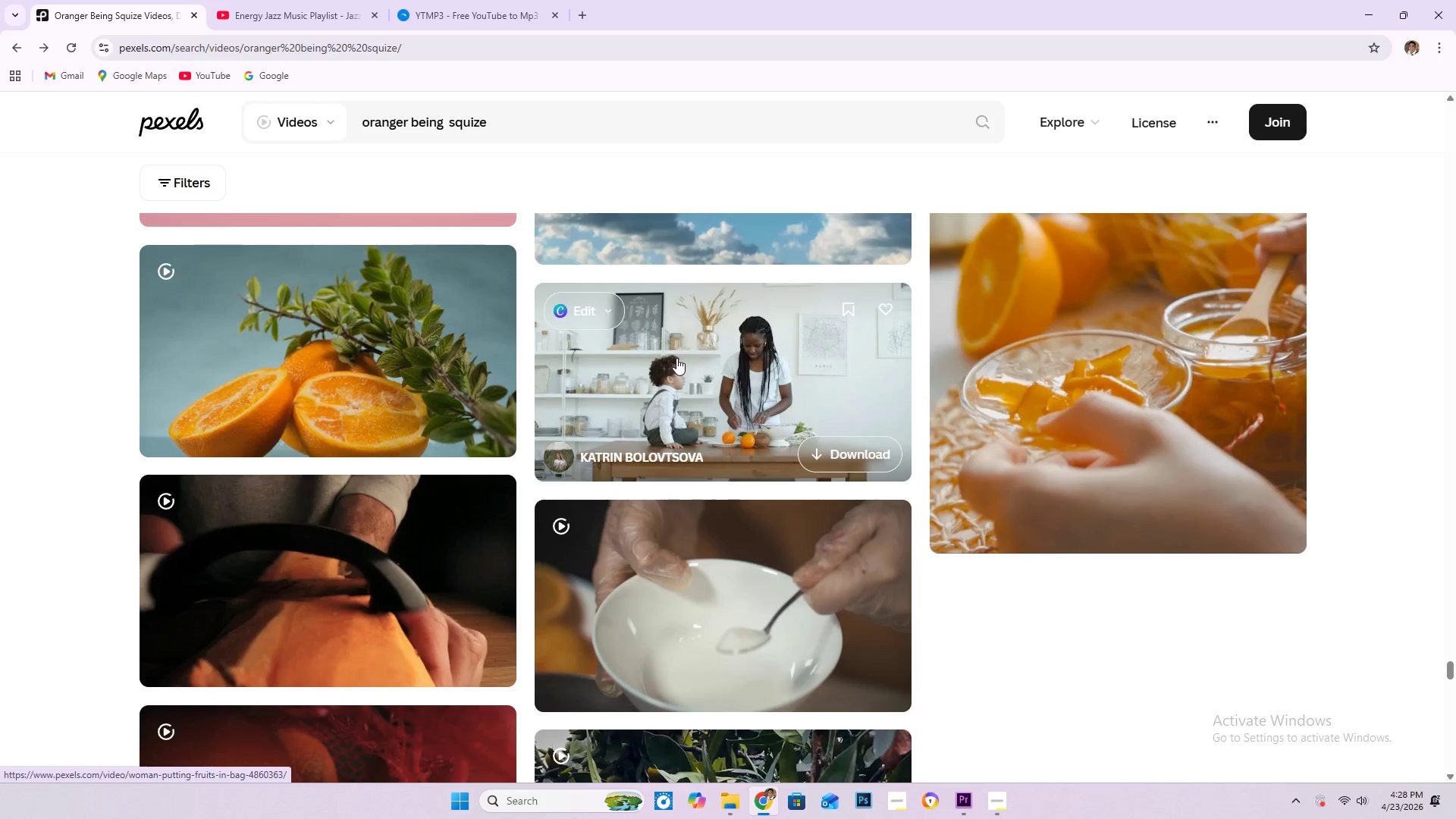 
scroll: coordinate [670, 359], scroll_direction: down, amount: 6.0
 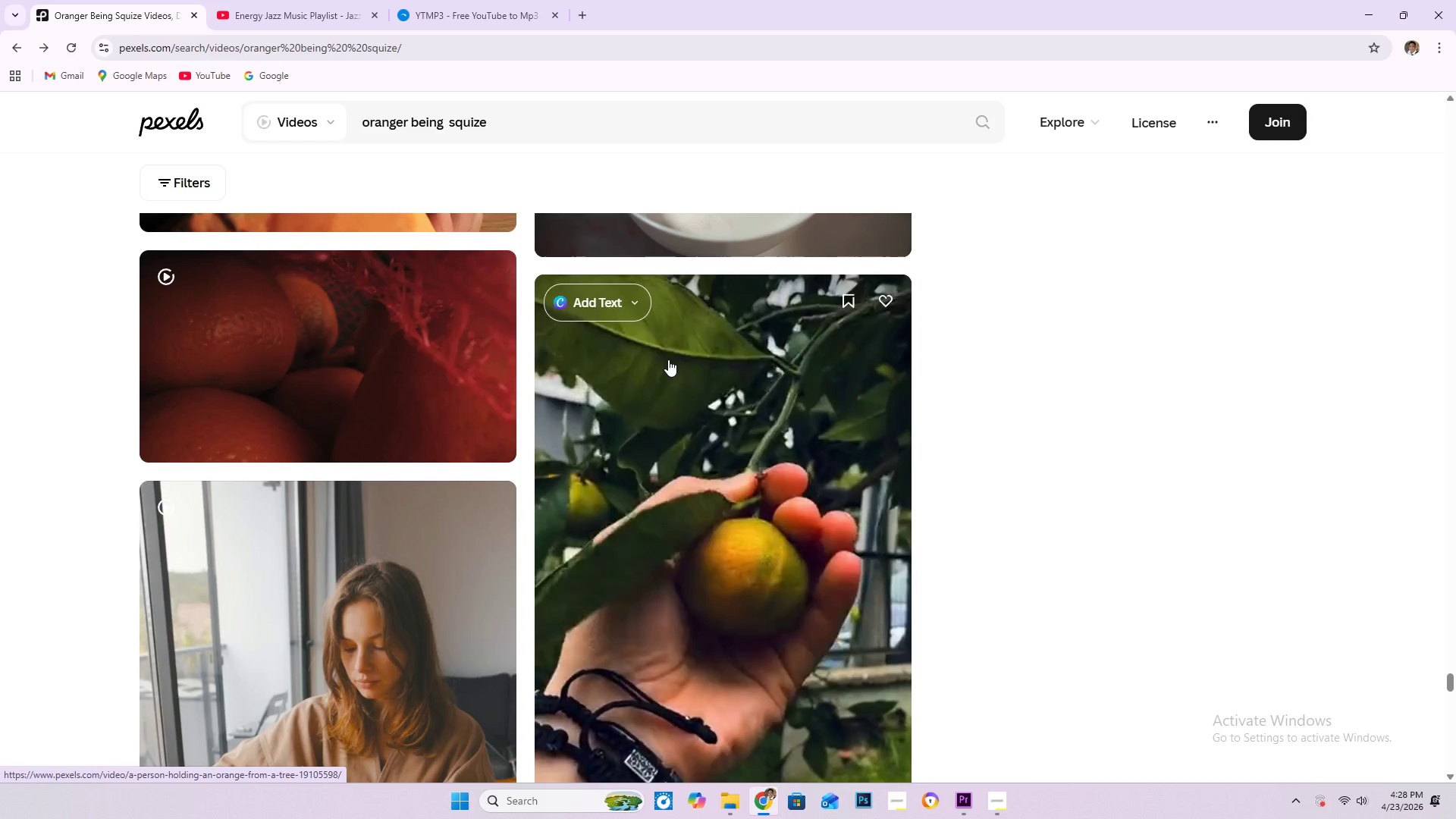 
wait(5.44)
 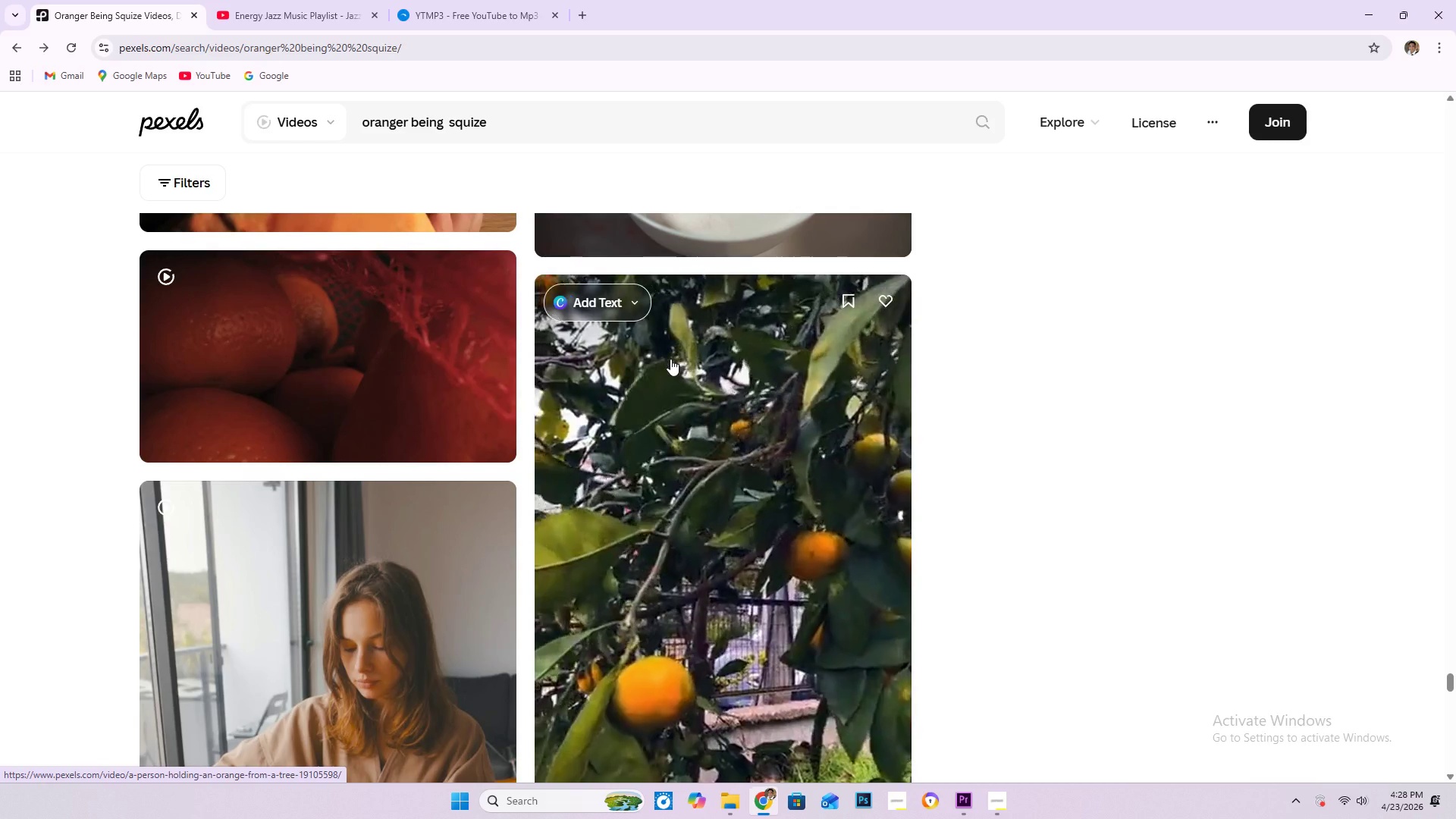 
scroll: coordinate [1151, 475], scroll_direction: down, amount: 17.0
 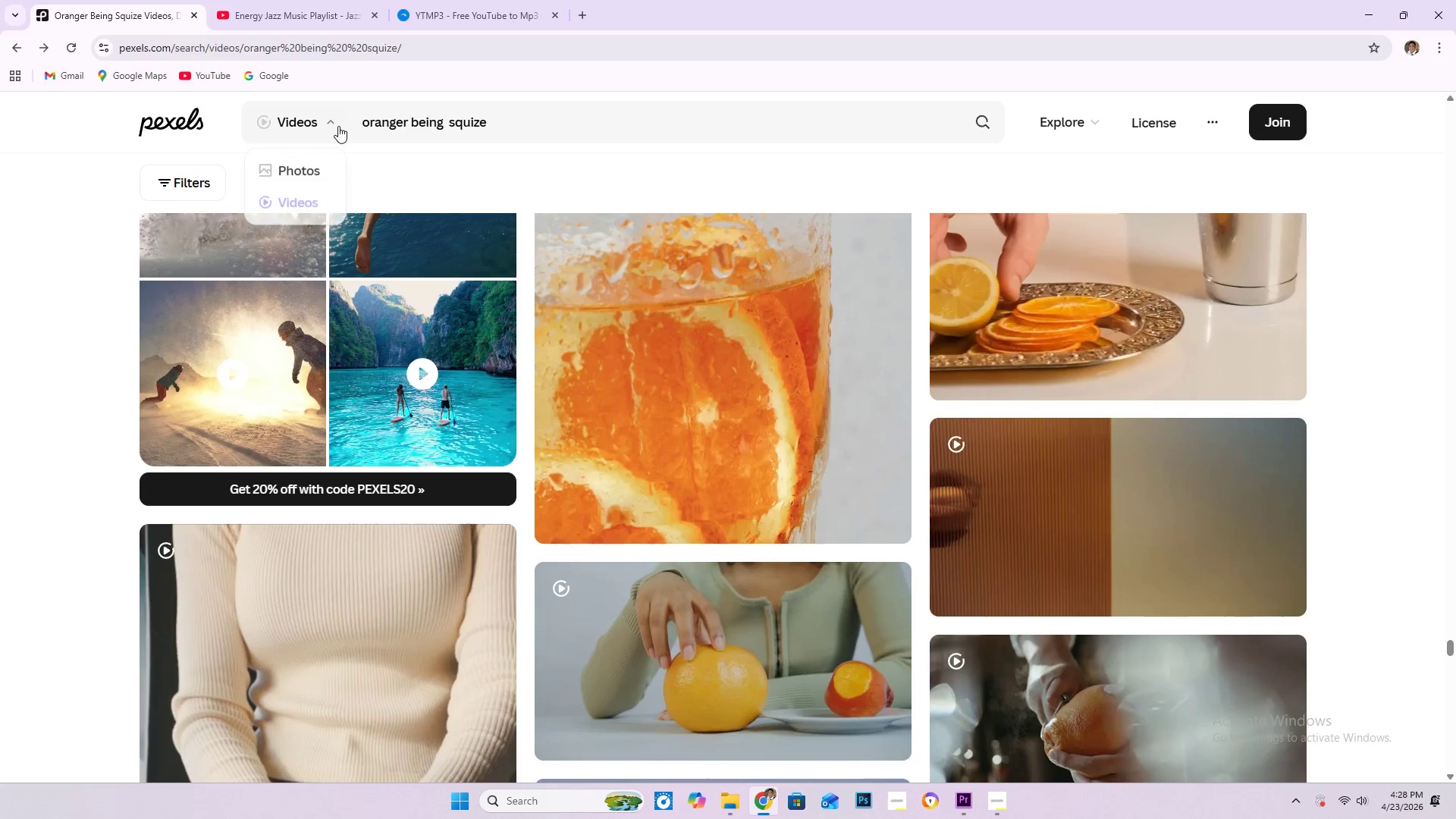 
left_click([336, 125])
 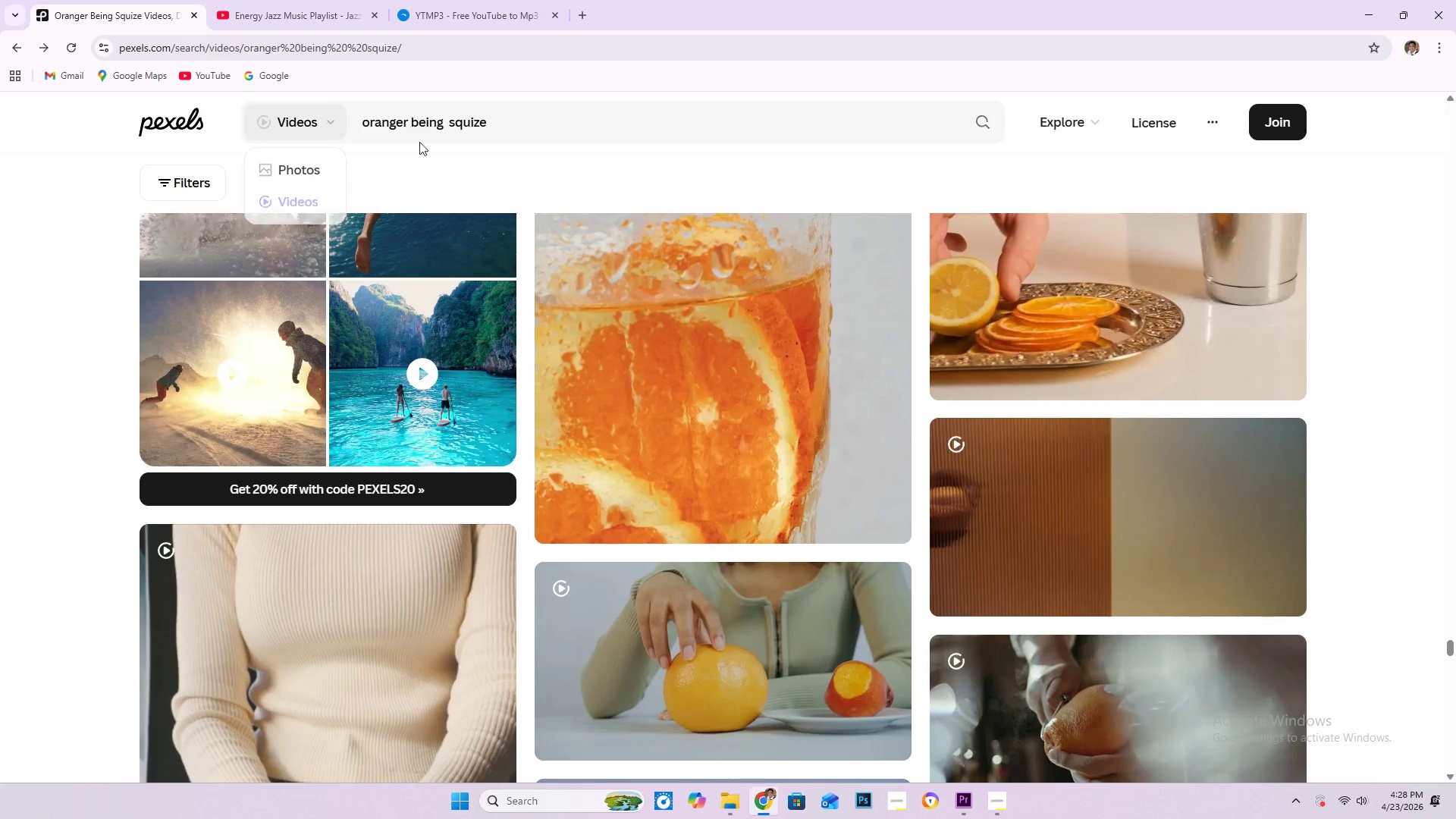 
left_click([500, 130])
 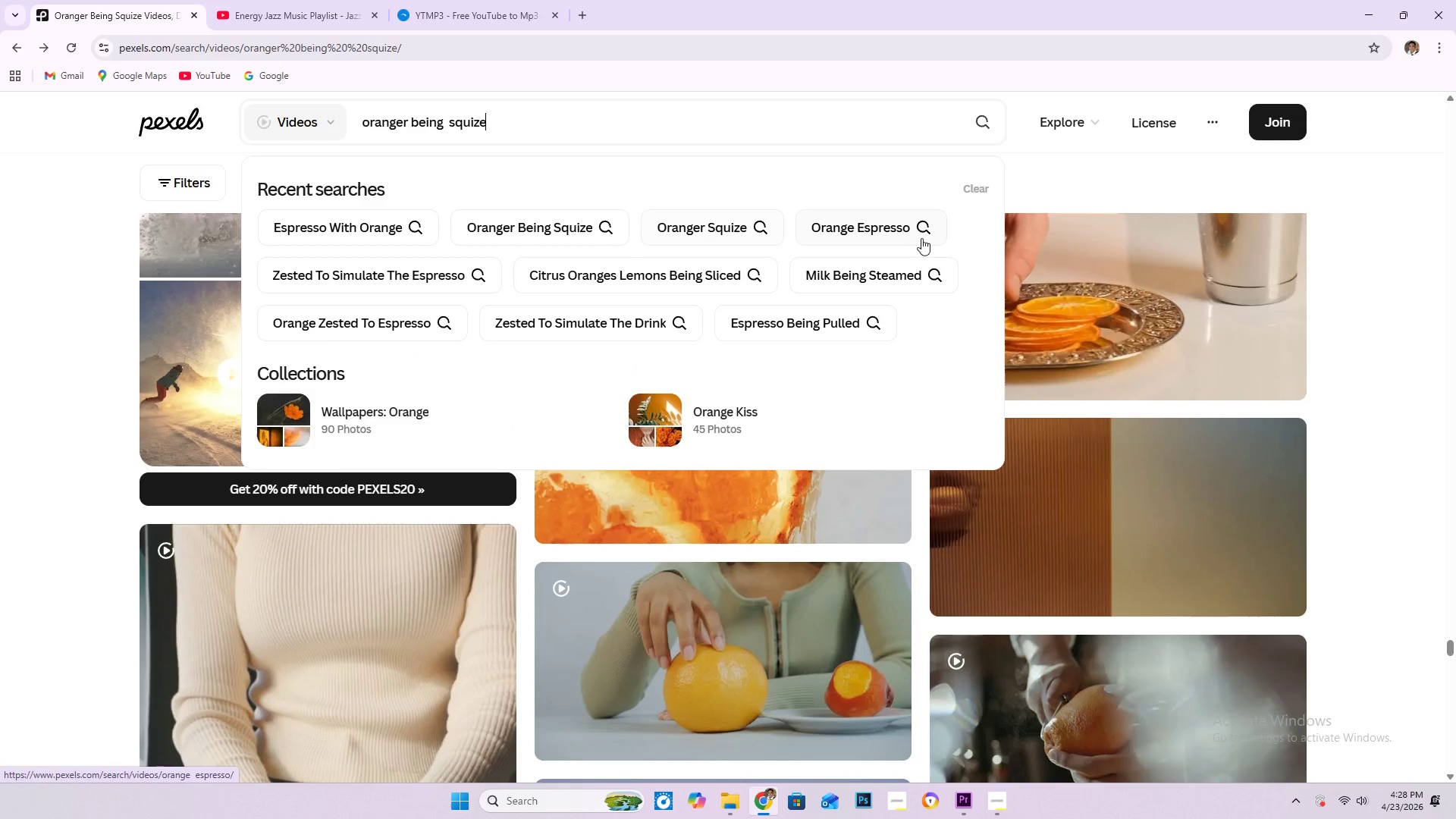 
left_click([898, 230])
 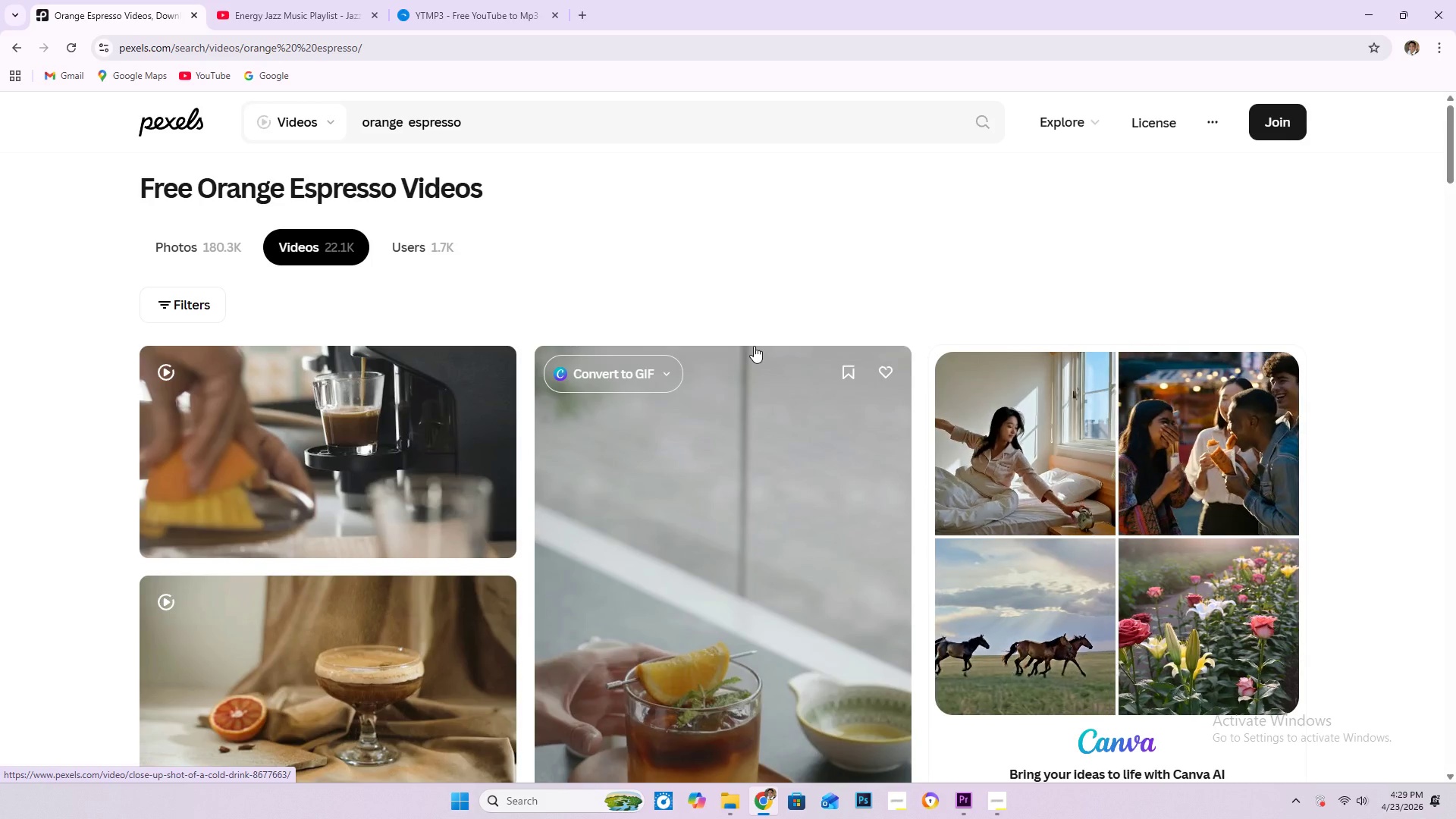 
wait(7.81)
 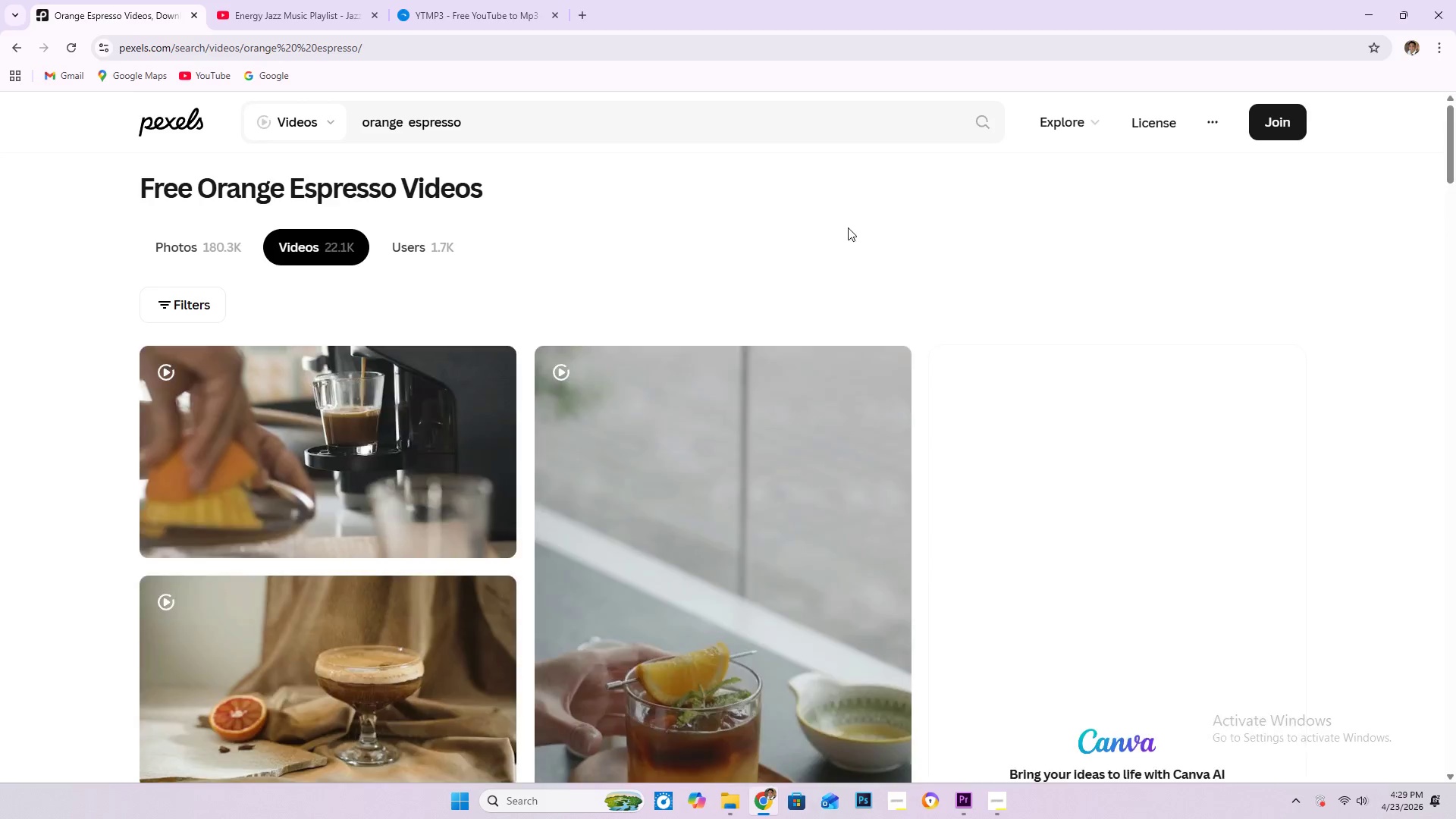 
scroll: coordinate [767, 413], scroll_direction: down, amount: 5.0
 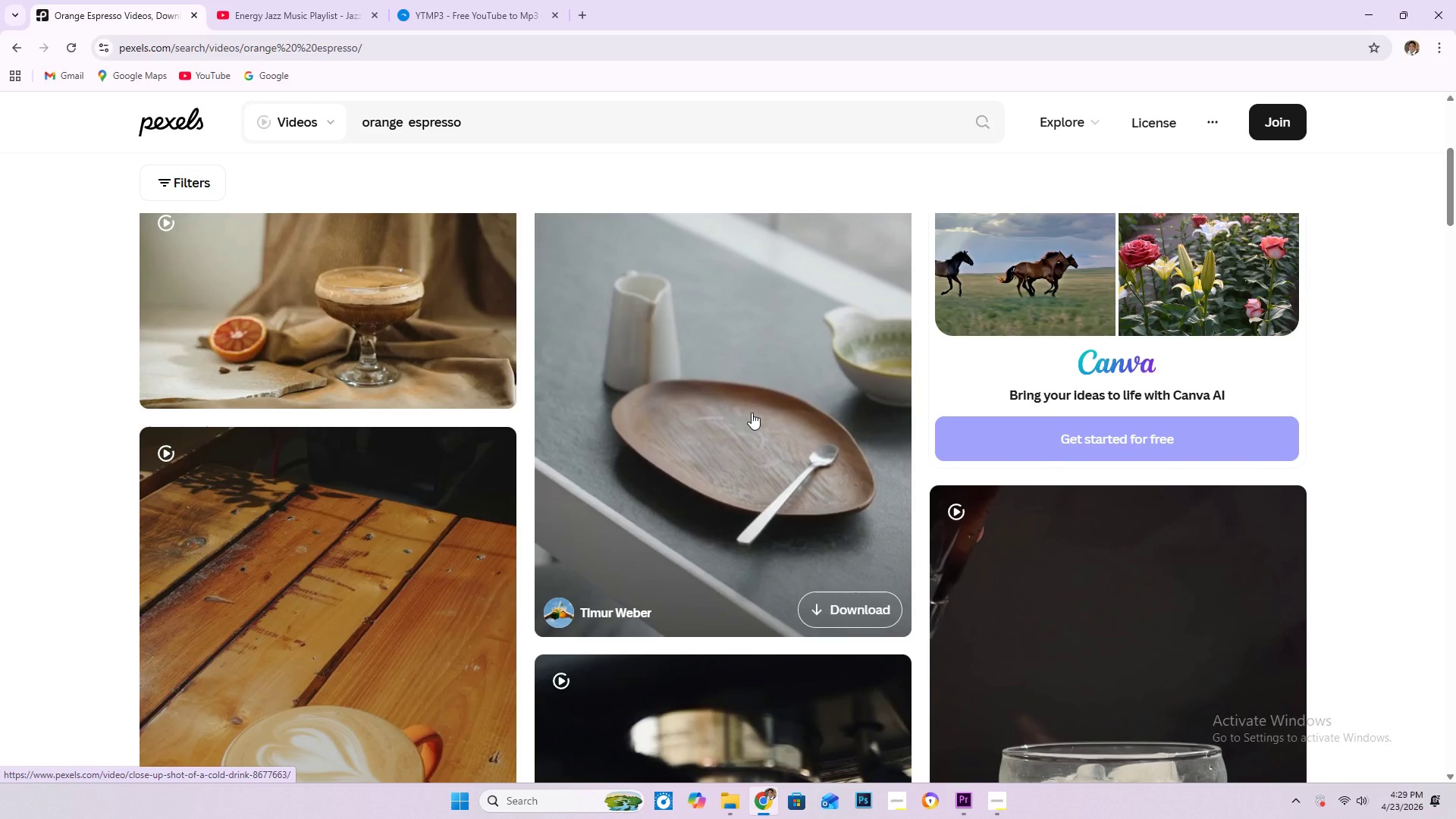 
wait(53.47)
 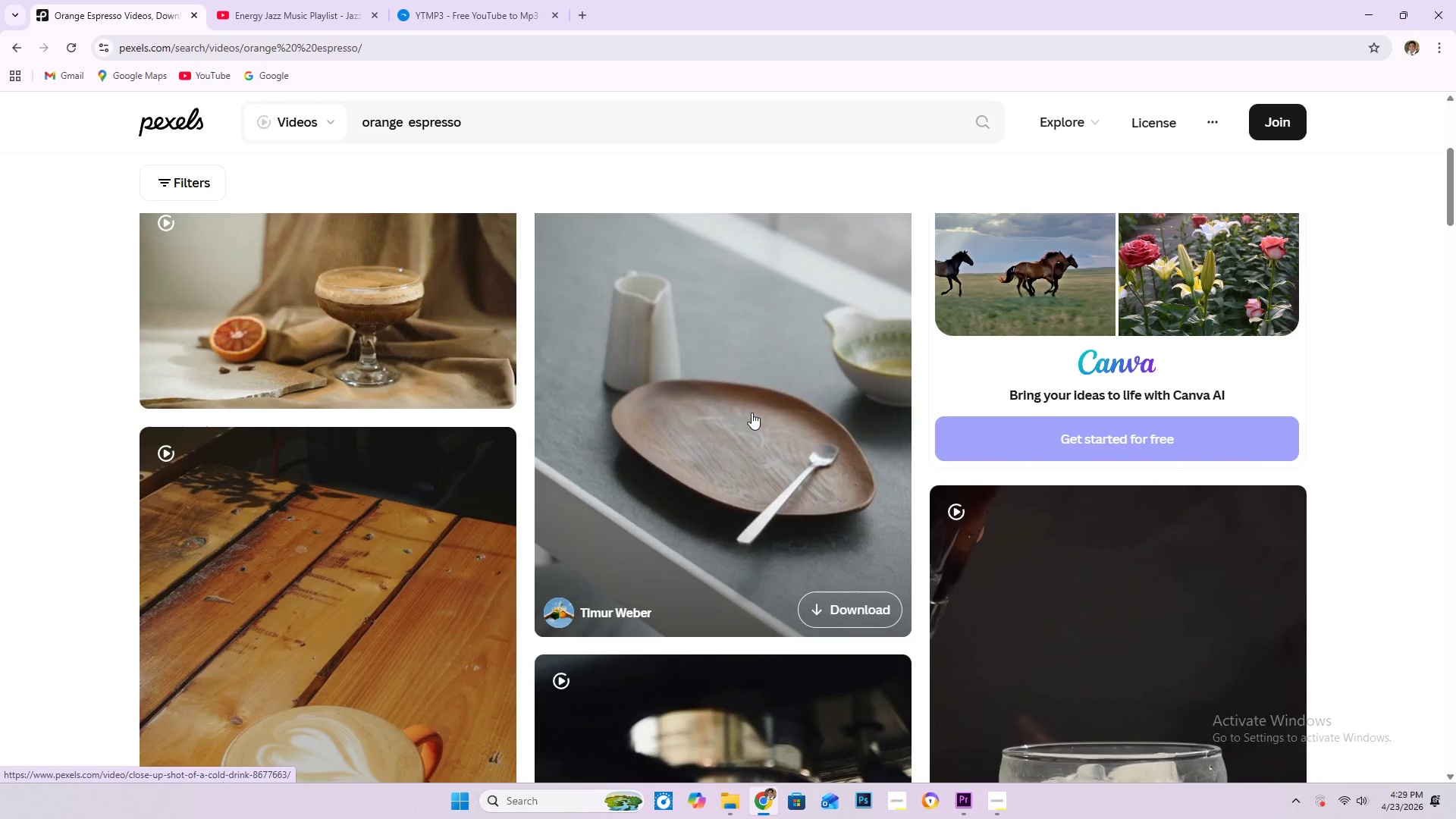 
scroll: coordinate [679, 432], scroll_direction: down, amount: 10.0
 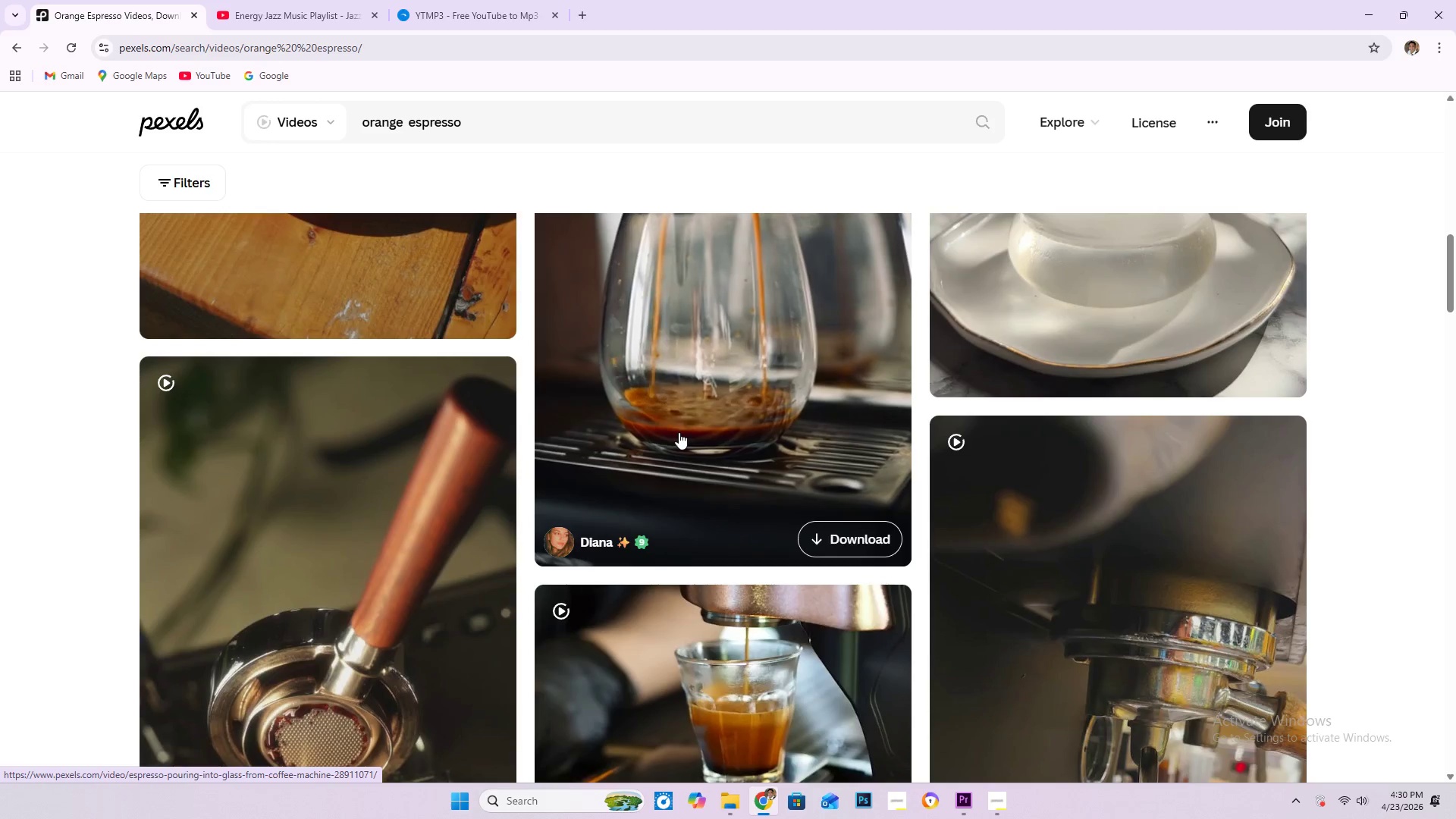 
wait(6.94)
 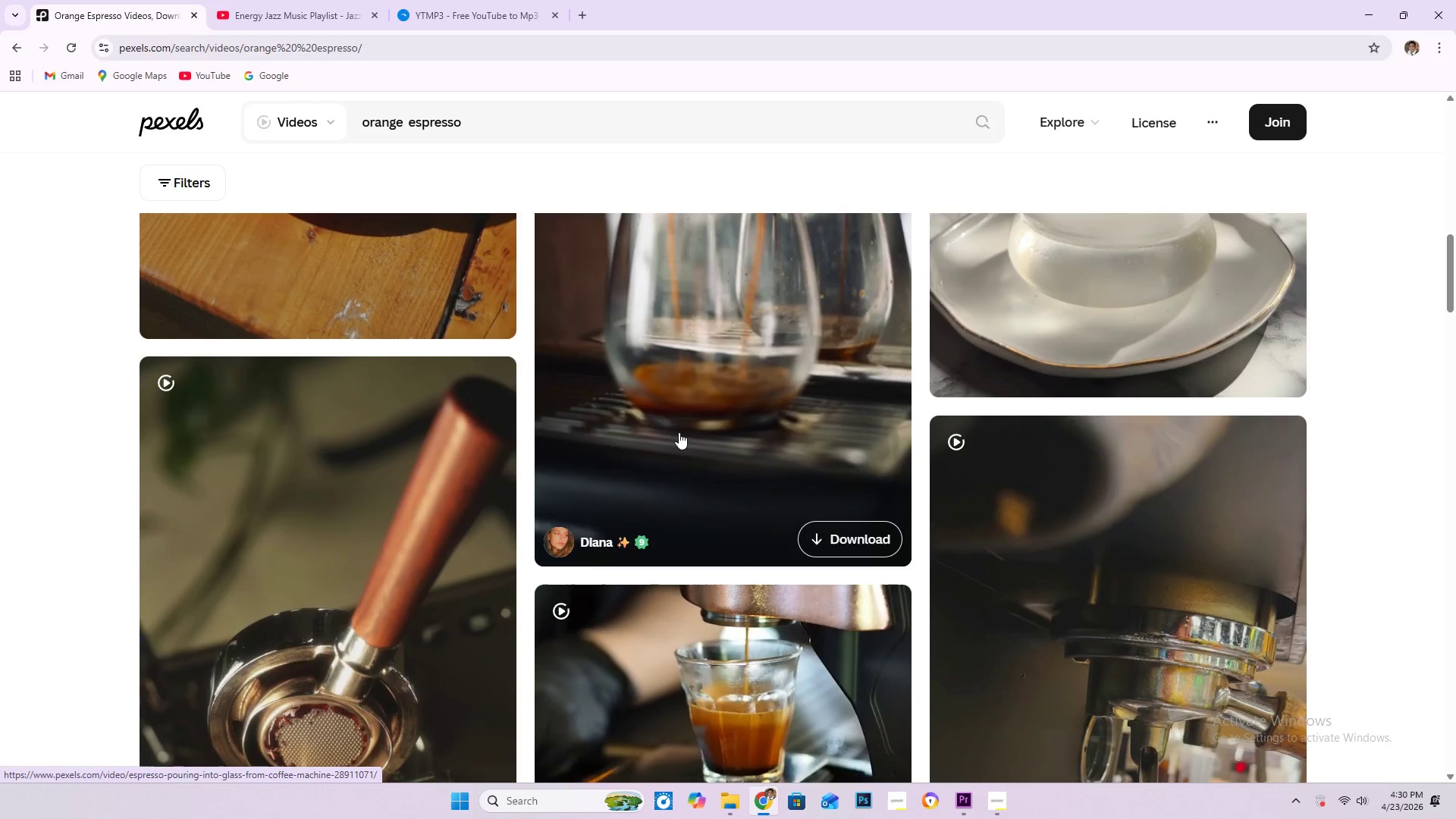 
scroll: coordinate [679, 432], scroll_direction: down, amount: 2.0
 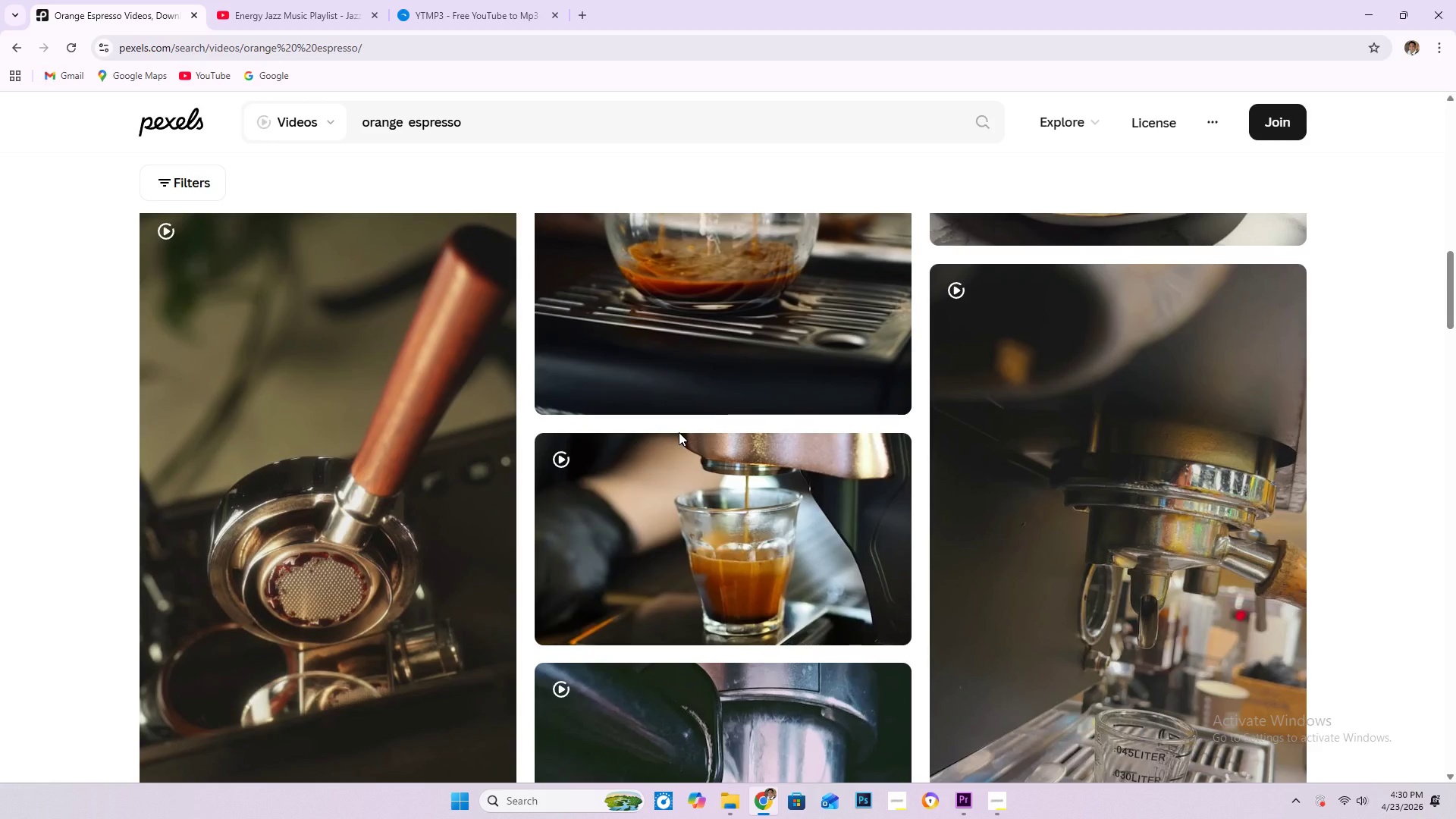 
wait(8.88)
 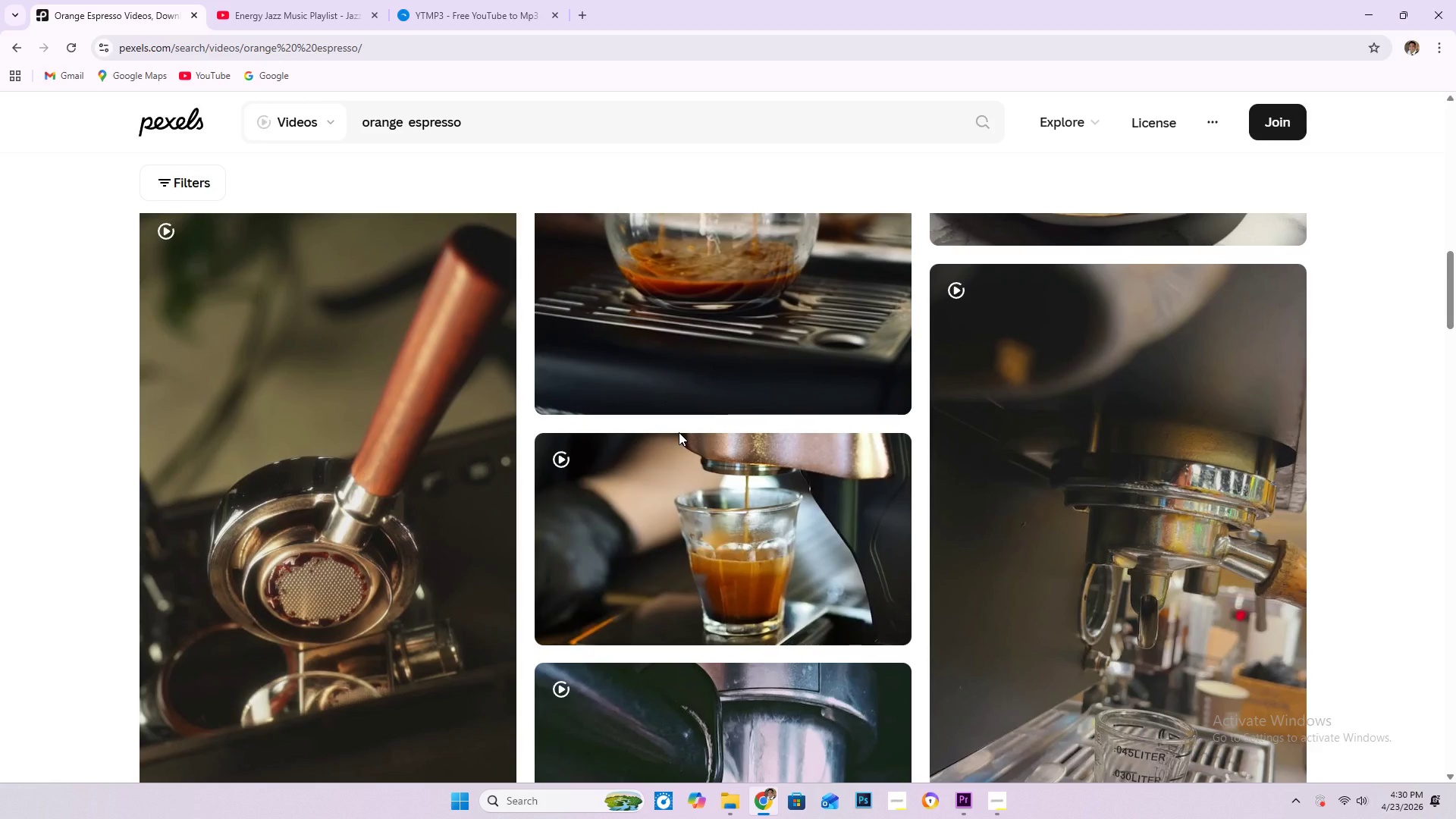 
scroll: coordinate [679, 432], scroll_direction: down, amount: 7.0
 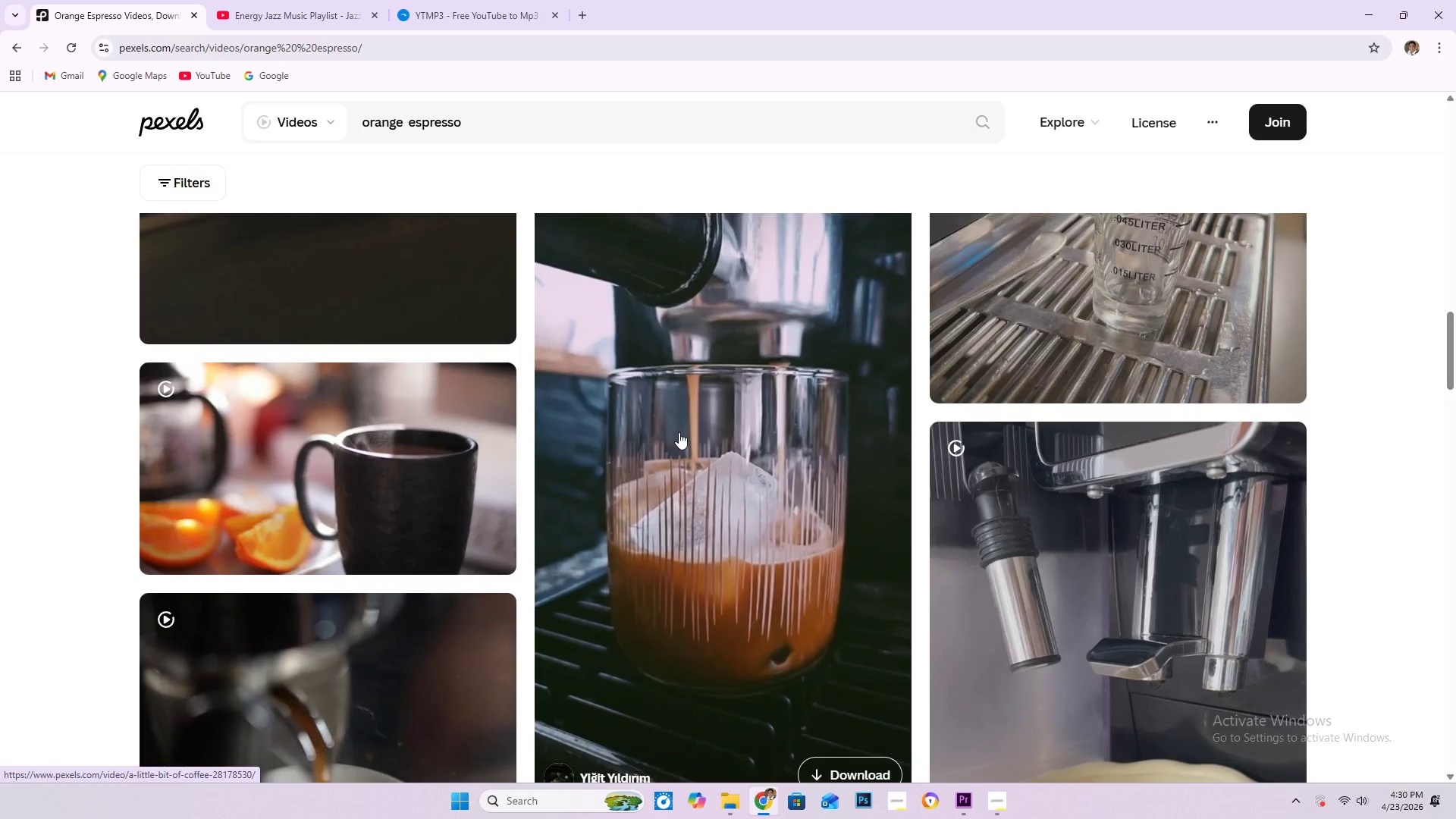 
scroll: coordinate [679, 432], scroll_direction: down, amount: 1.0
 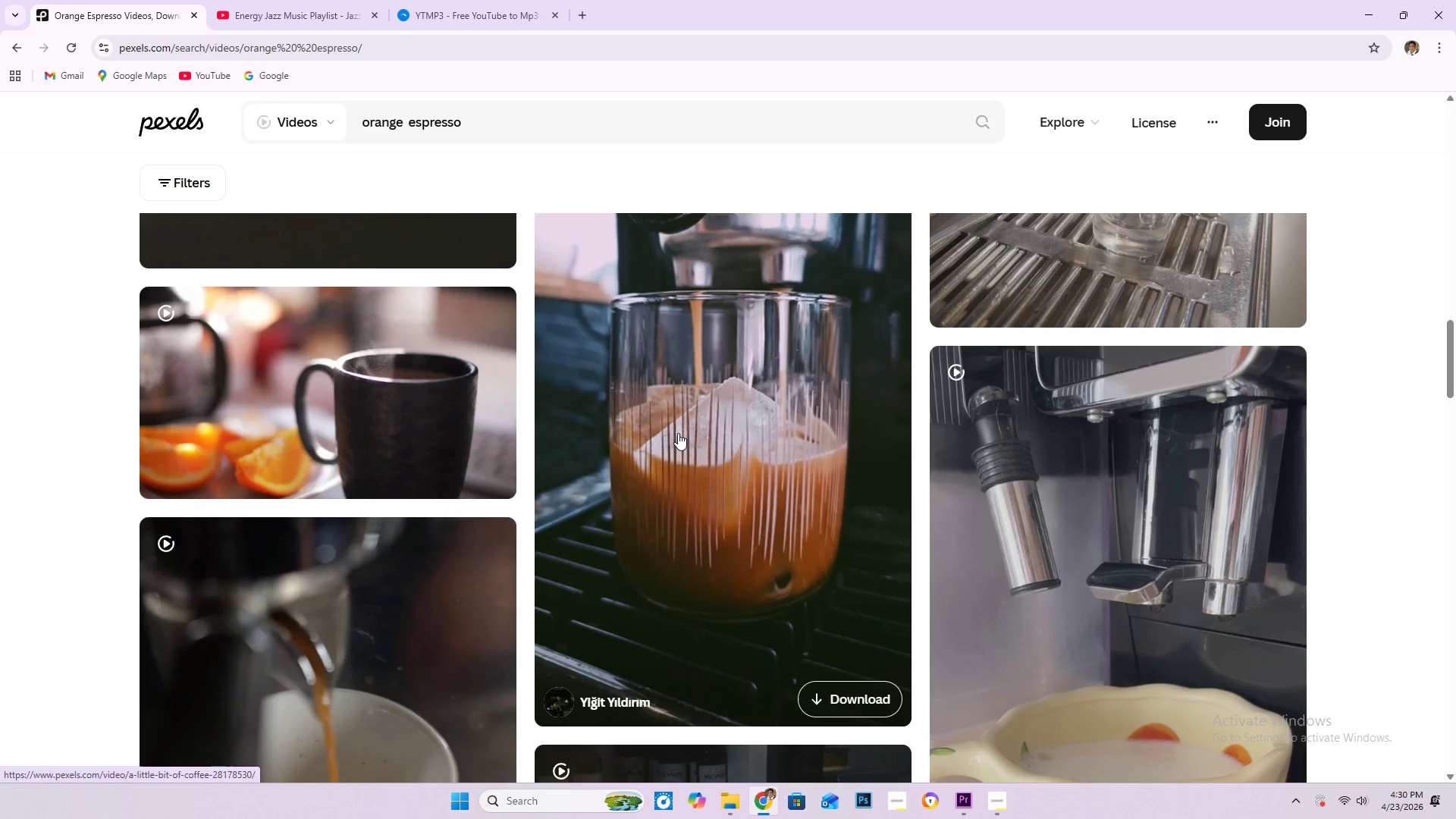 
wait(15.06)
 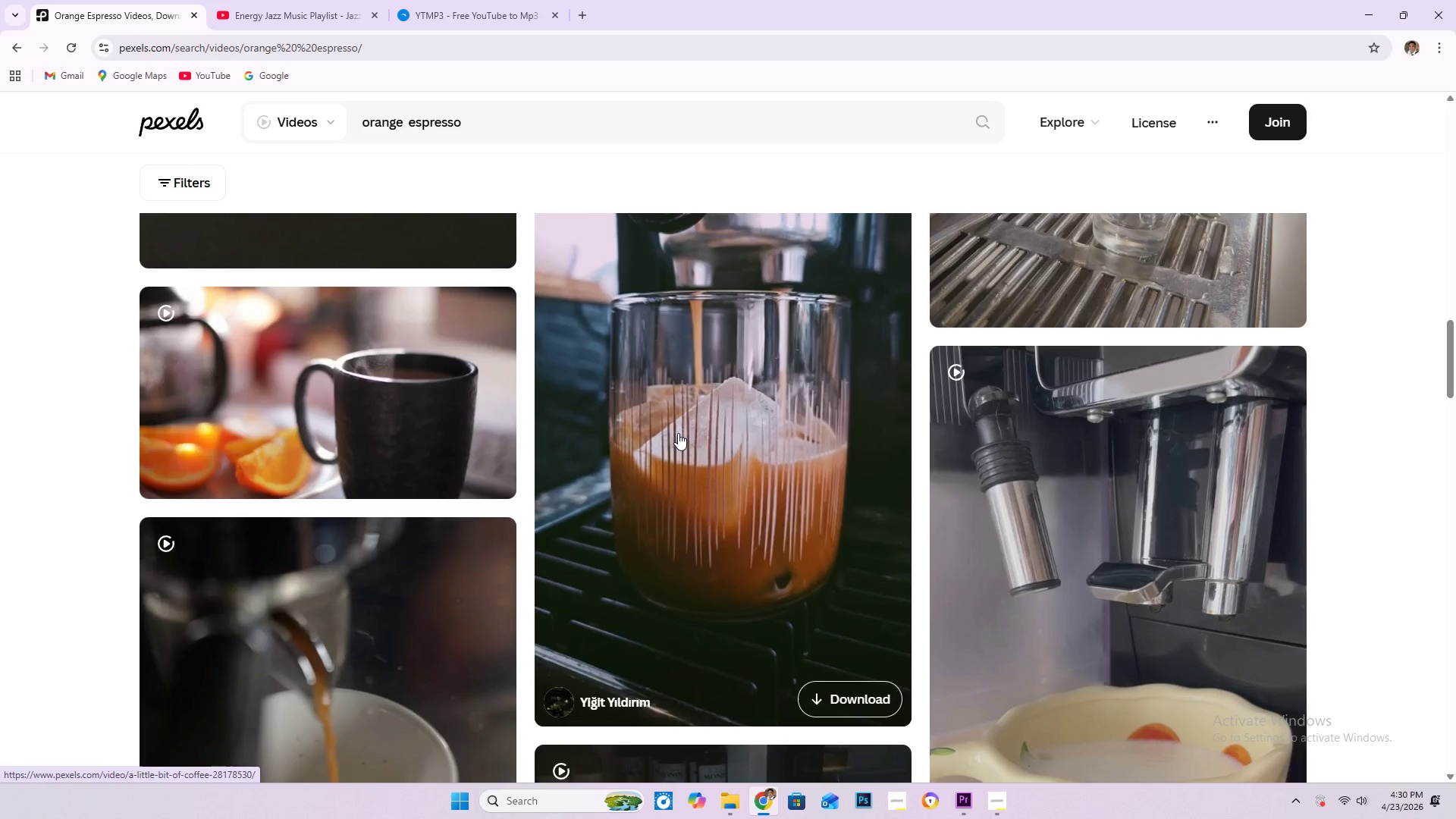 
scroll: coordinate [725, 367], scroll_direction: down, amount: 16.0
 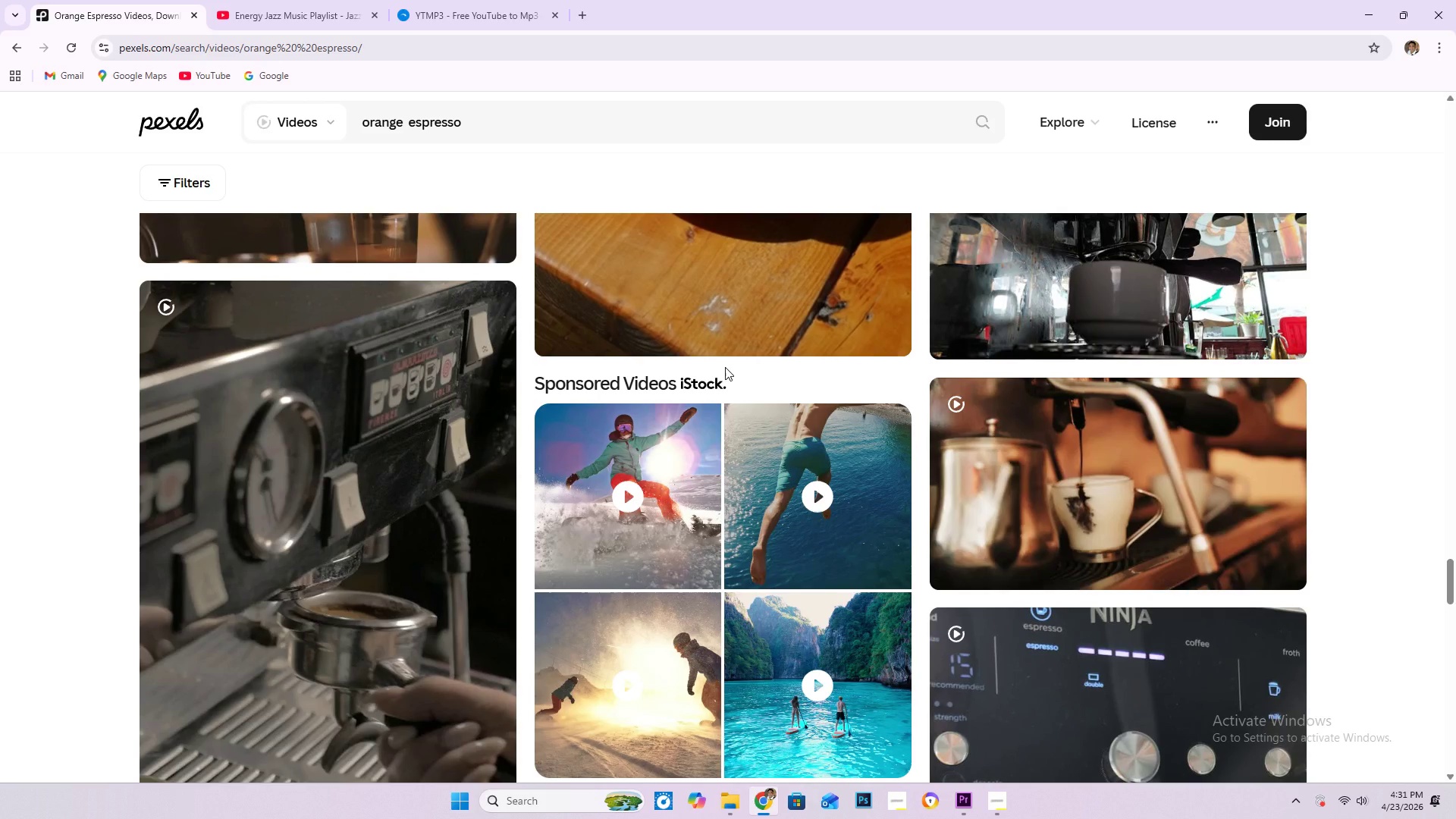 
scroll: coordinate [725, 367], scroll_direction: down, amount: 2.0
 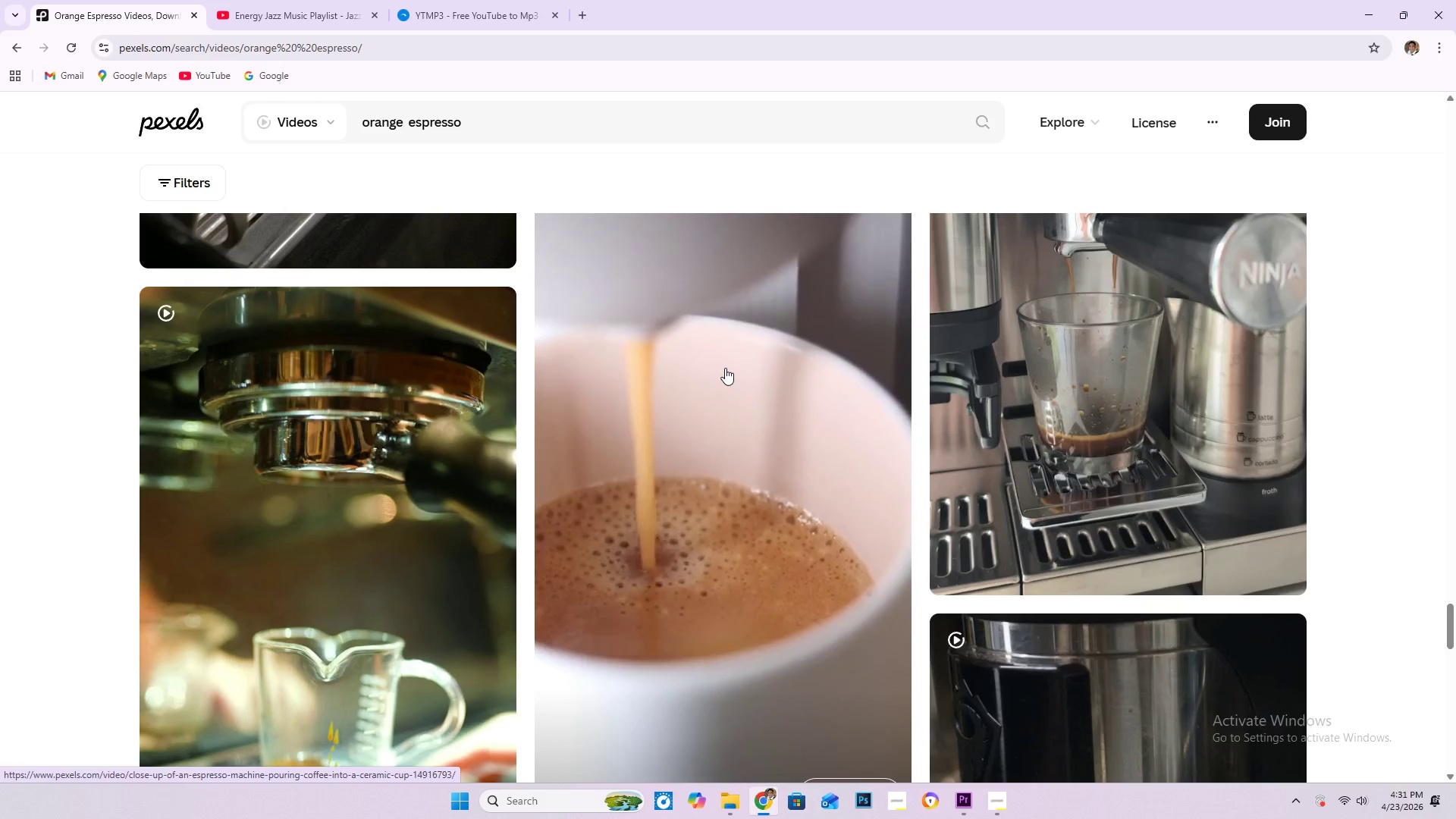 
wait(40.59)
 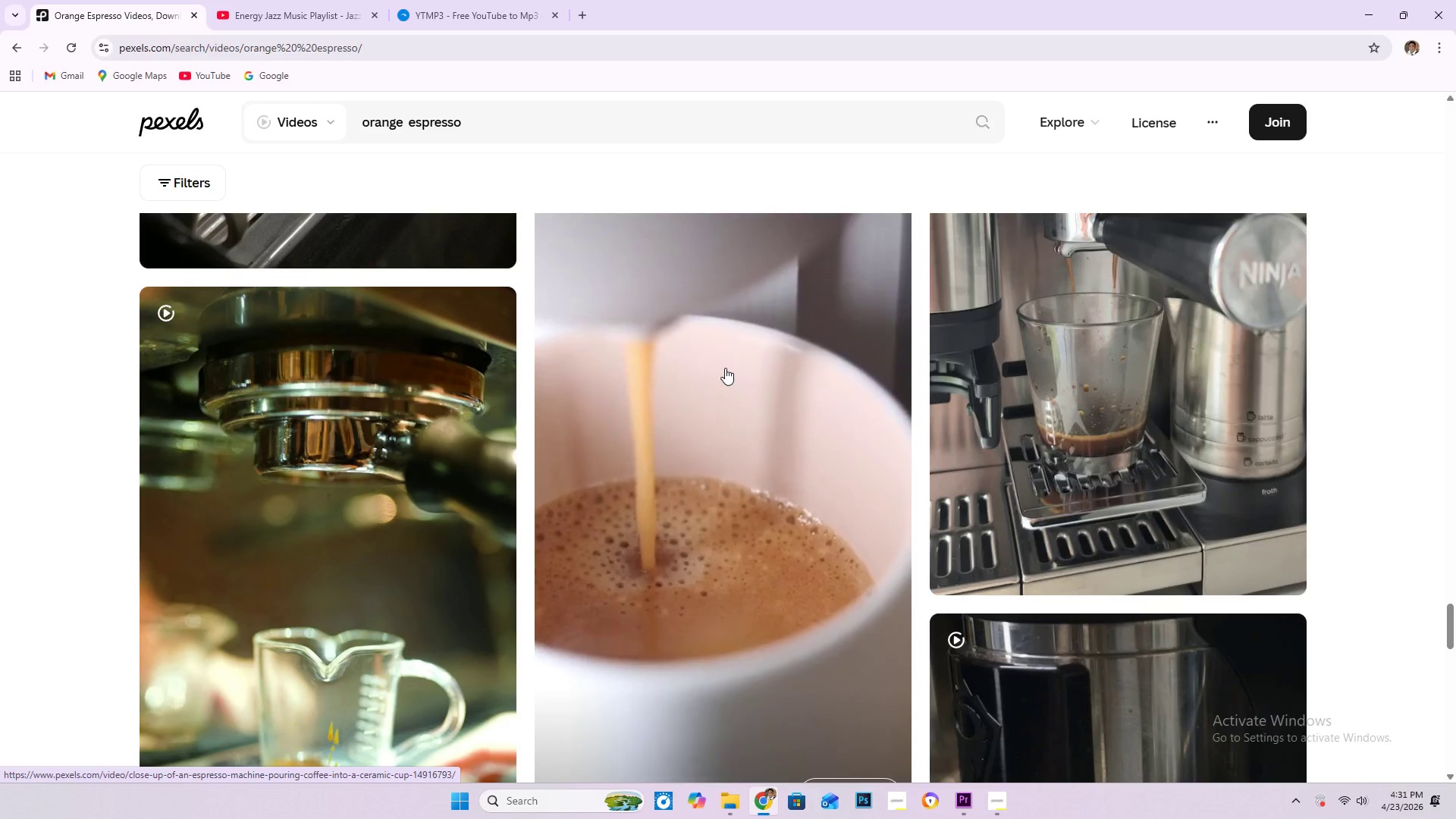 
scroll: coordinate [700, 393], scroll_direction: down, amount: 8.0
 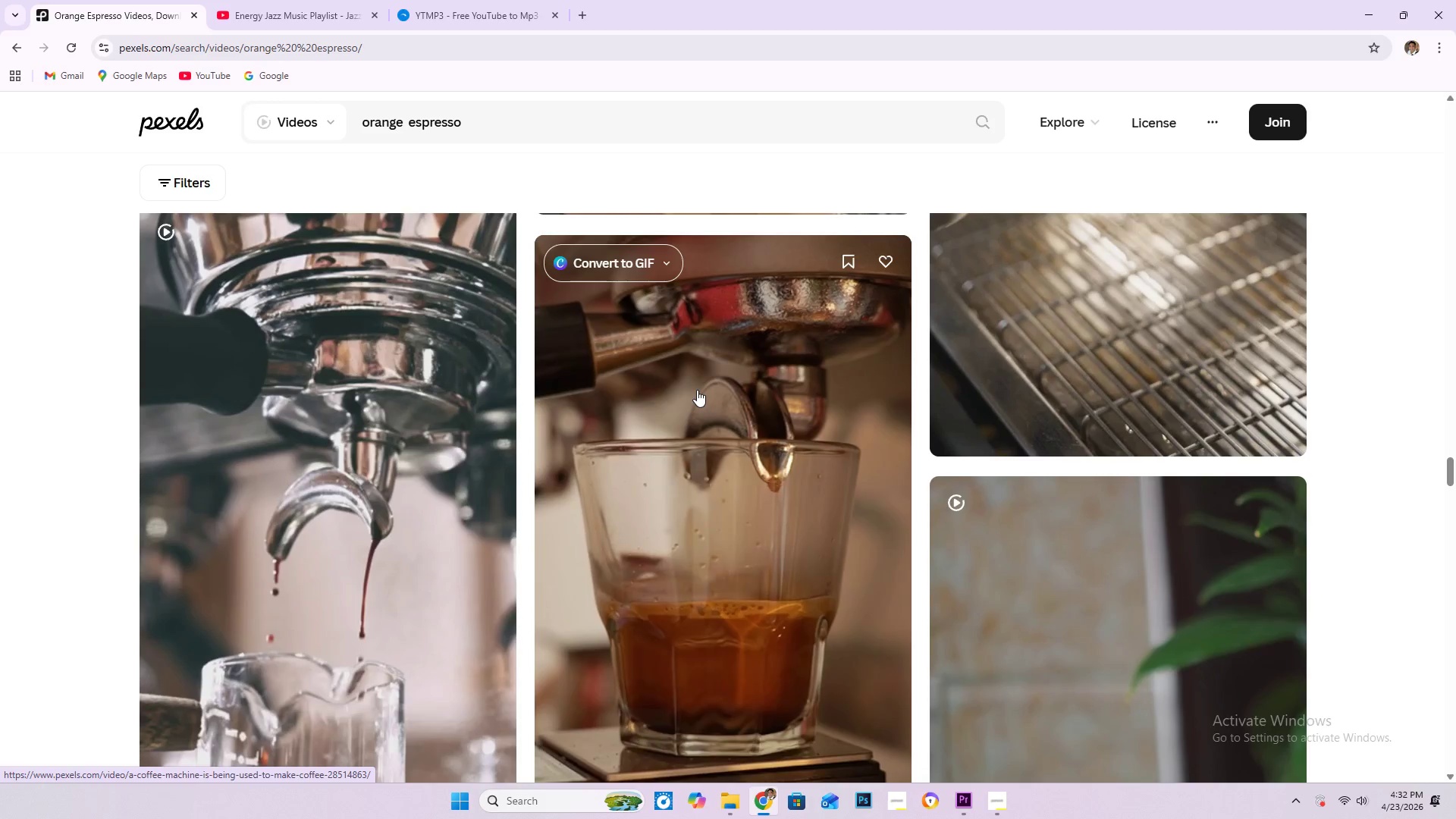 
wait(40.39)
 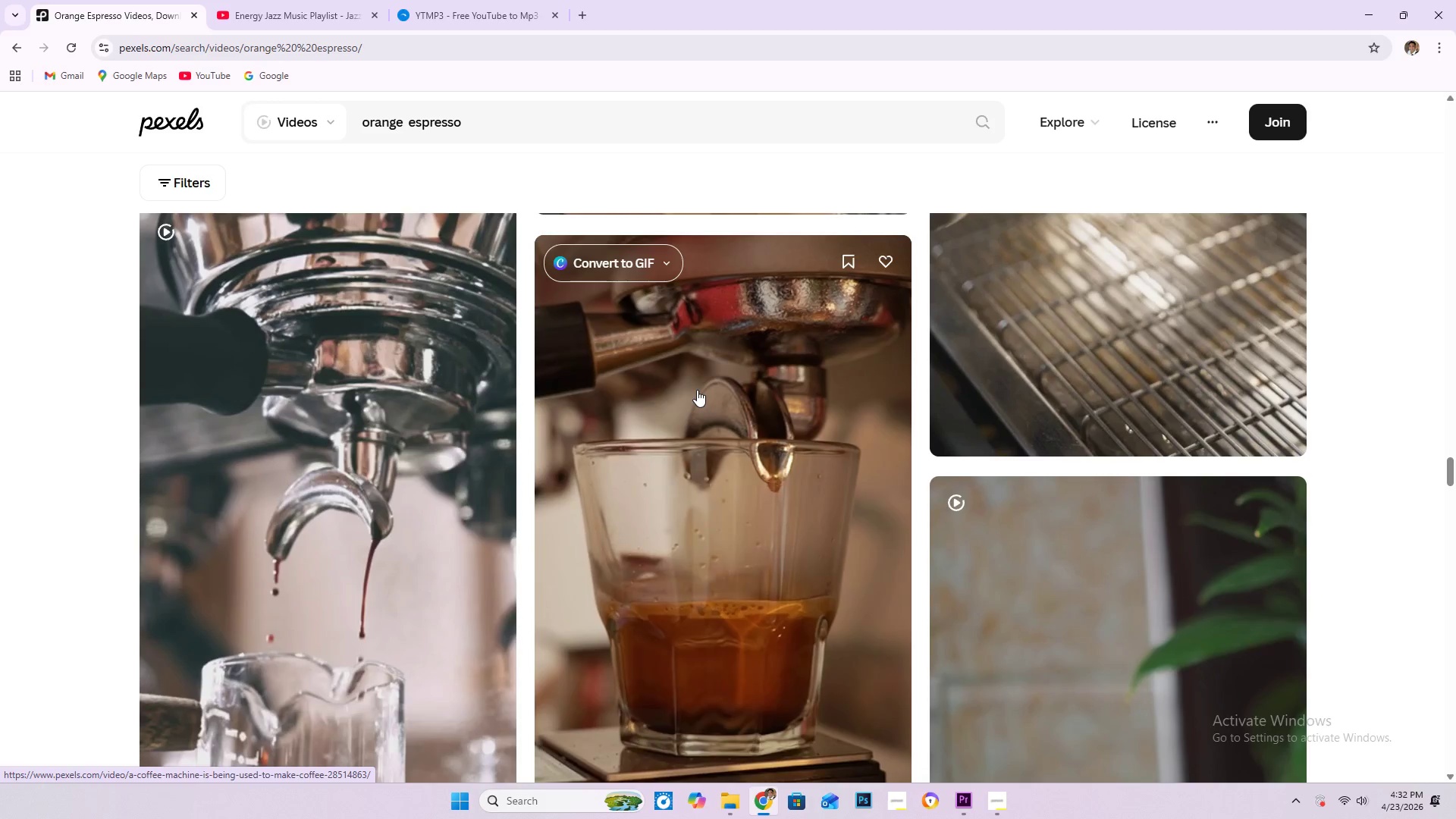 
scroll: coordinate [945, 482], scroll_direction: down, amount: 12.0